 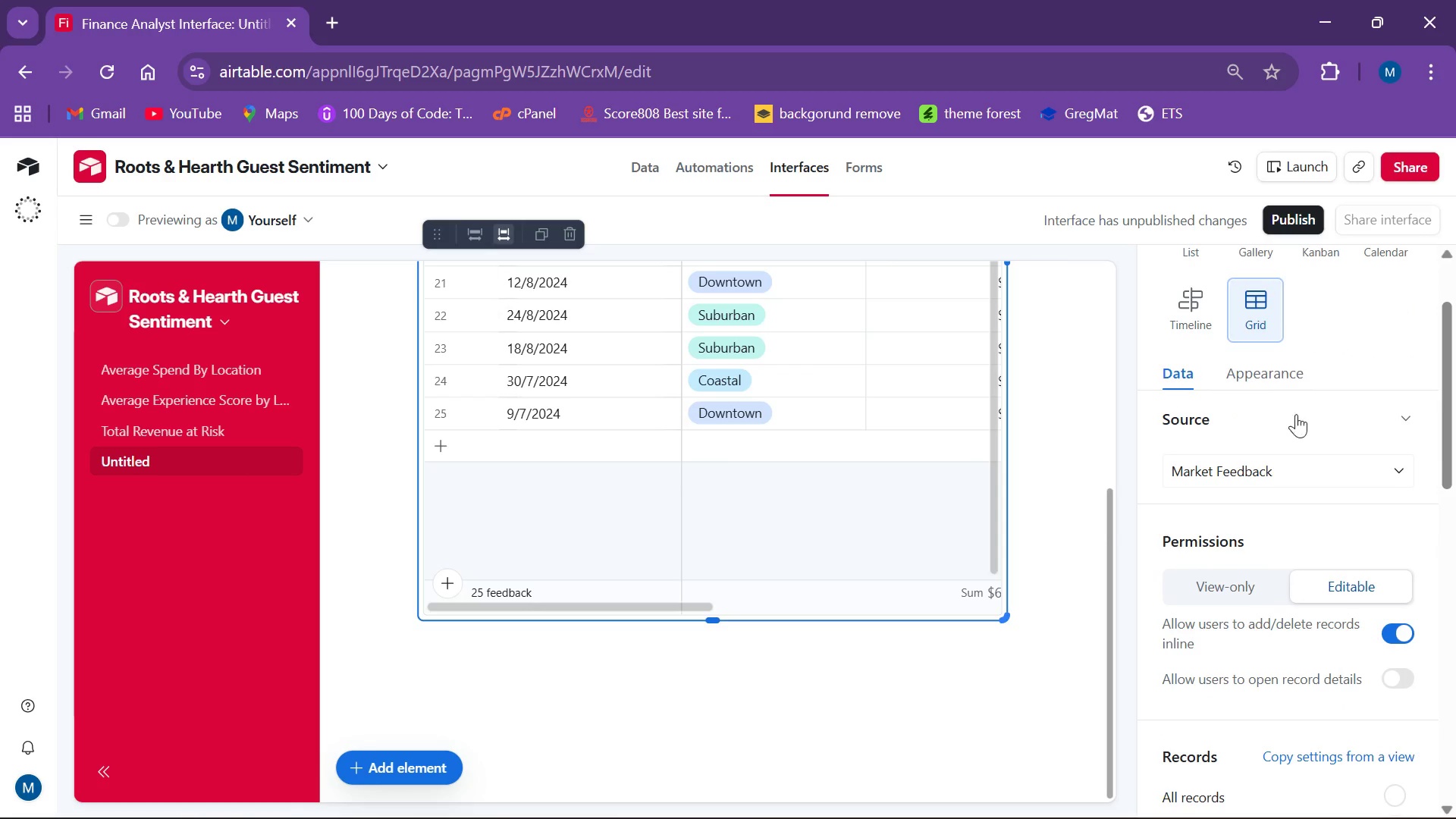 
scroll: coordinate [1202, 699], scroll_direction: down, amount: 4.0
 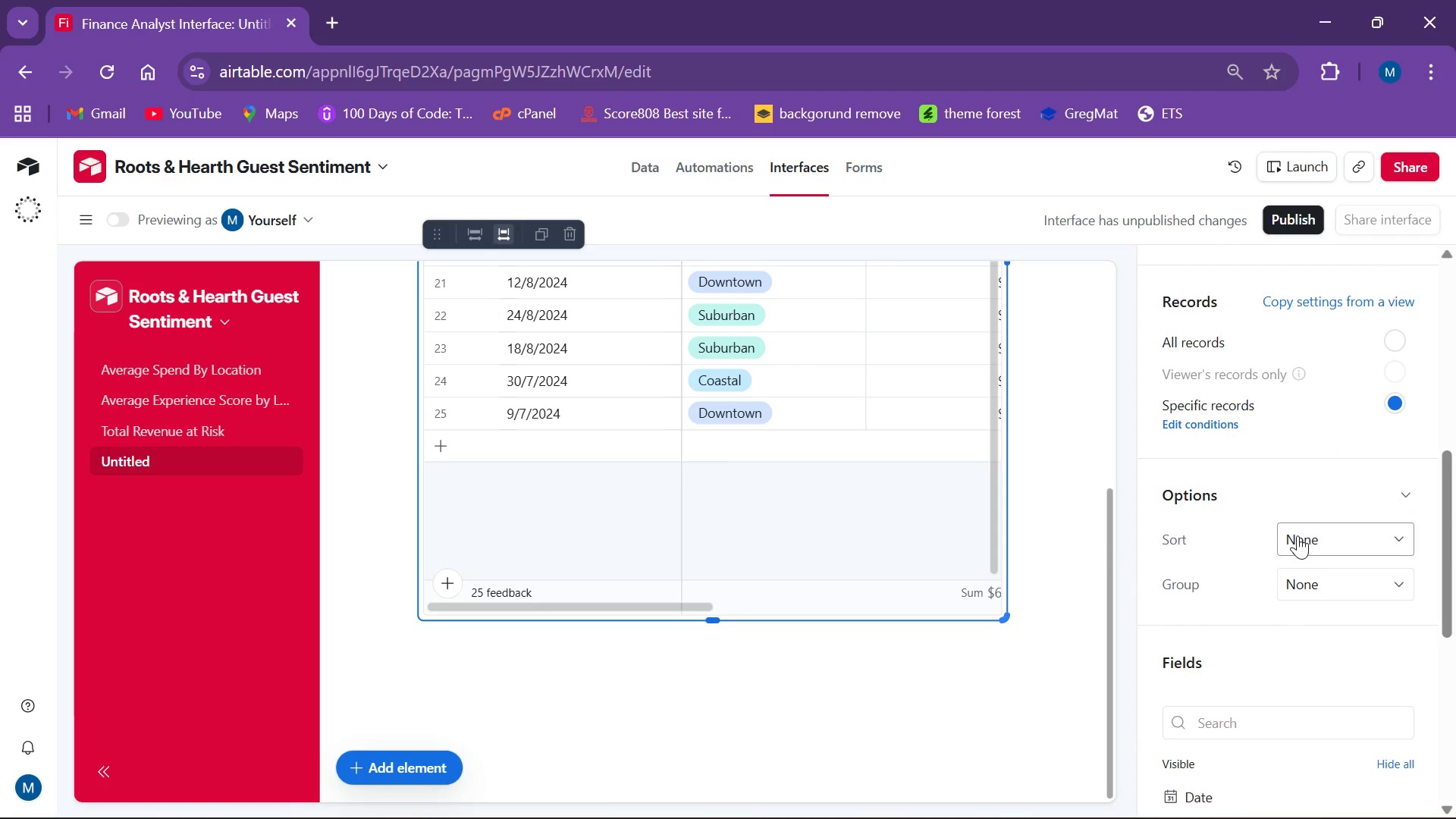 
left_click([1304, 529])
 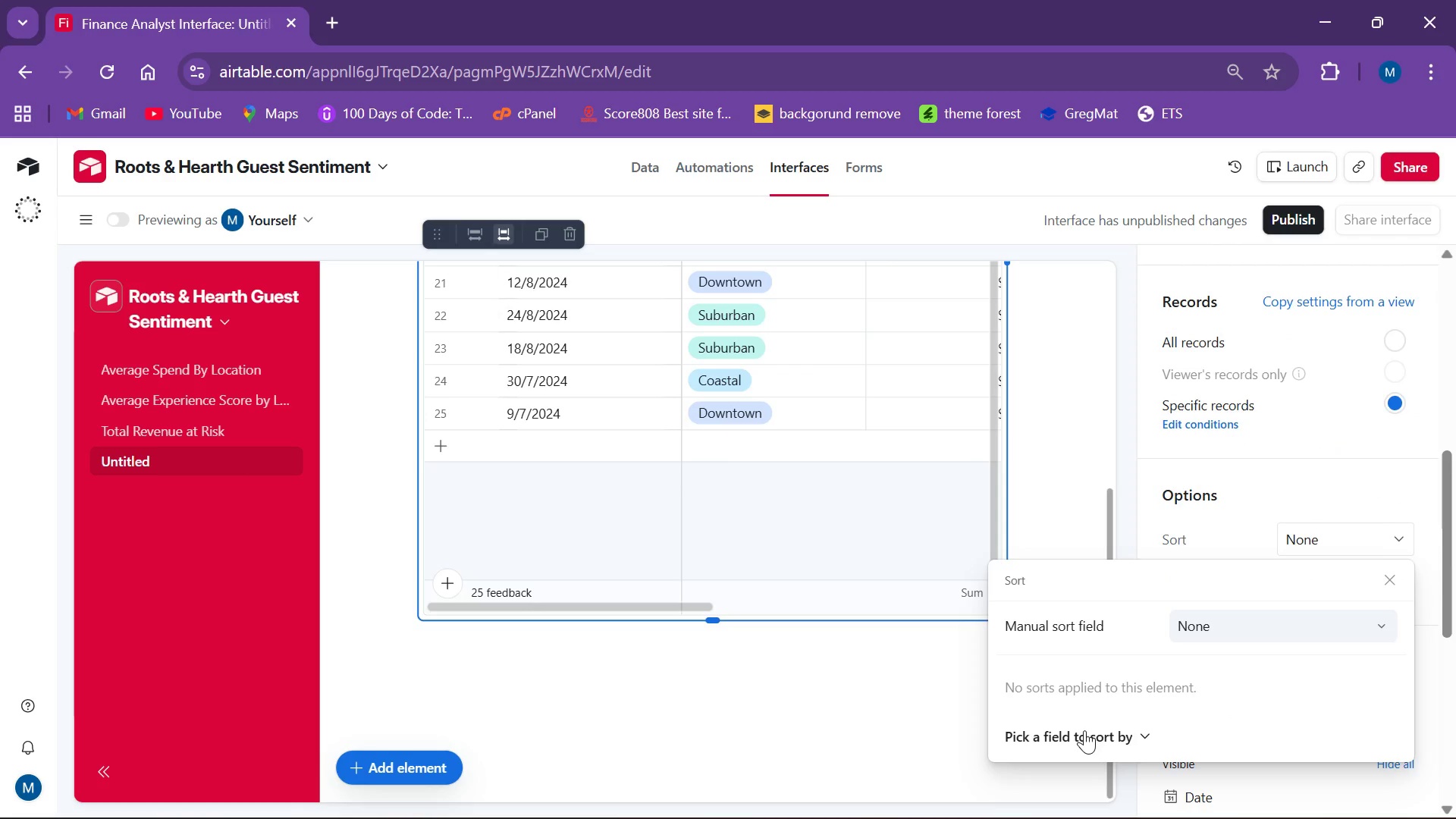 
left_click([1084, 733])
 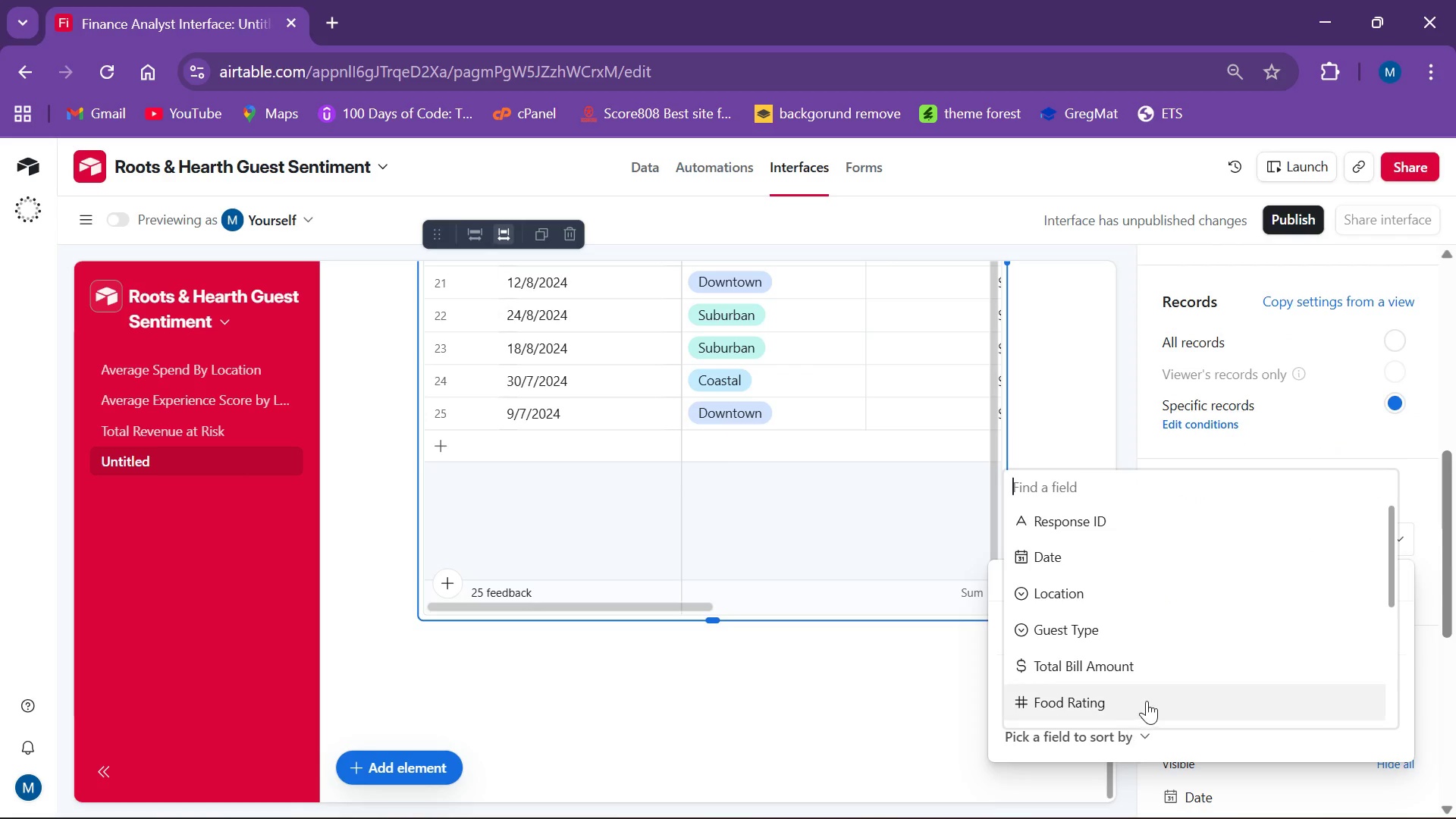 
left_click([1112, 556])
 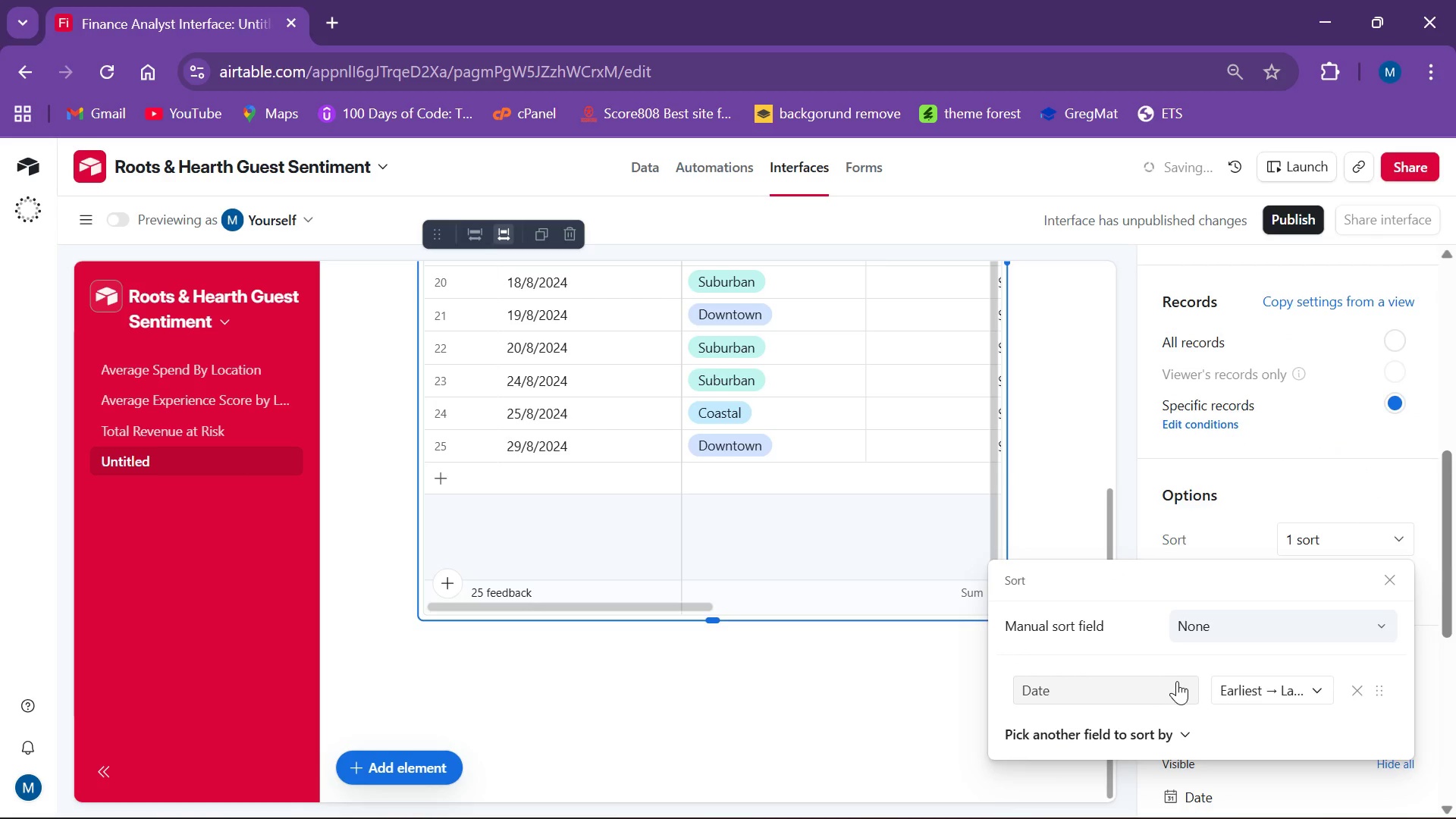 
mouse_move([1208, 695])
 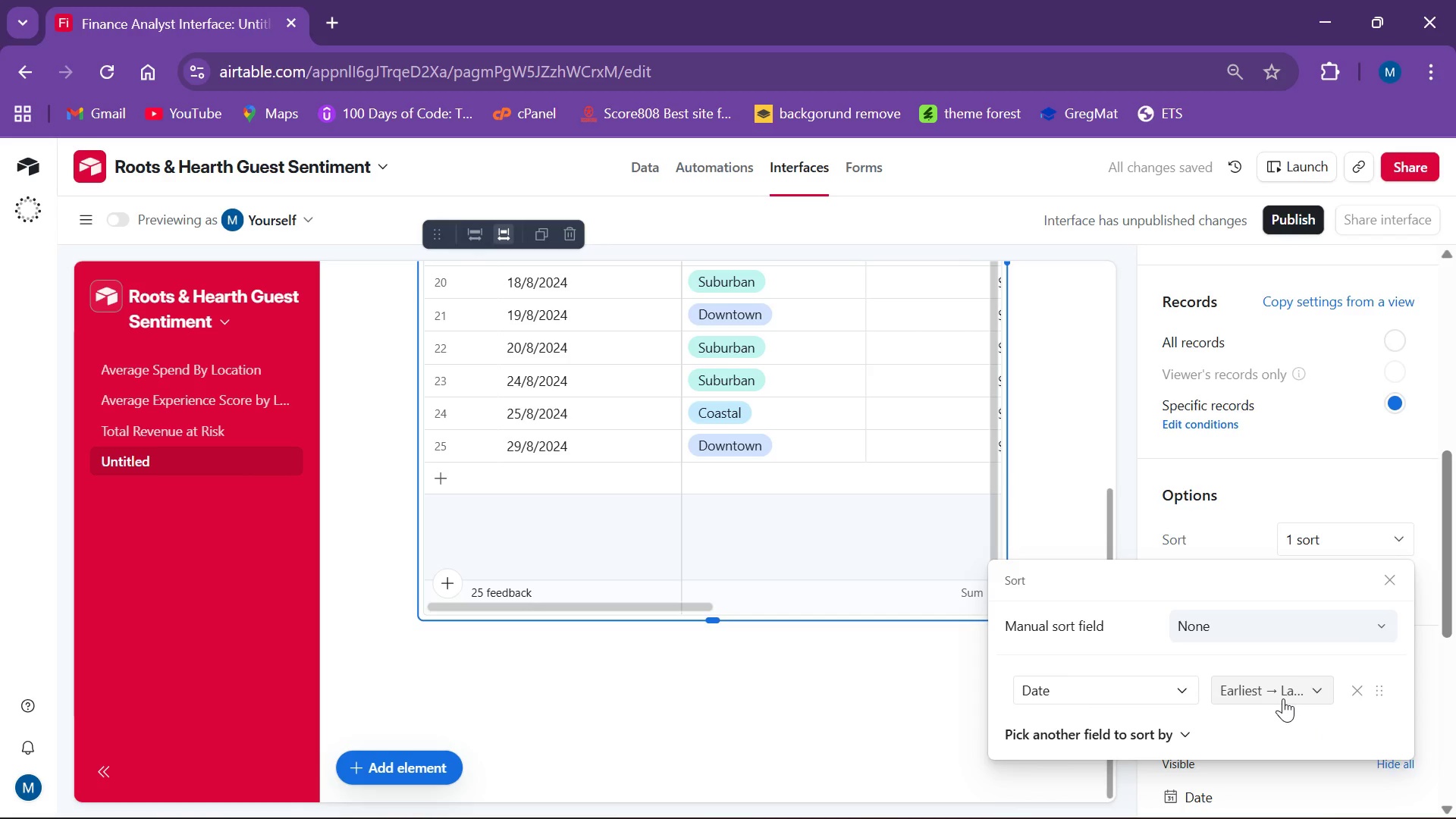 
left_click([1283, 698])
 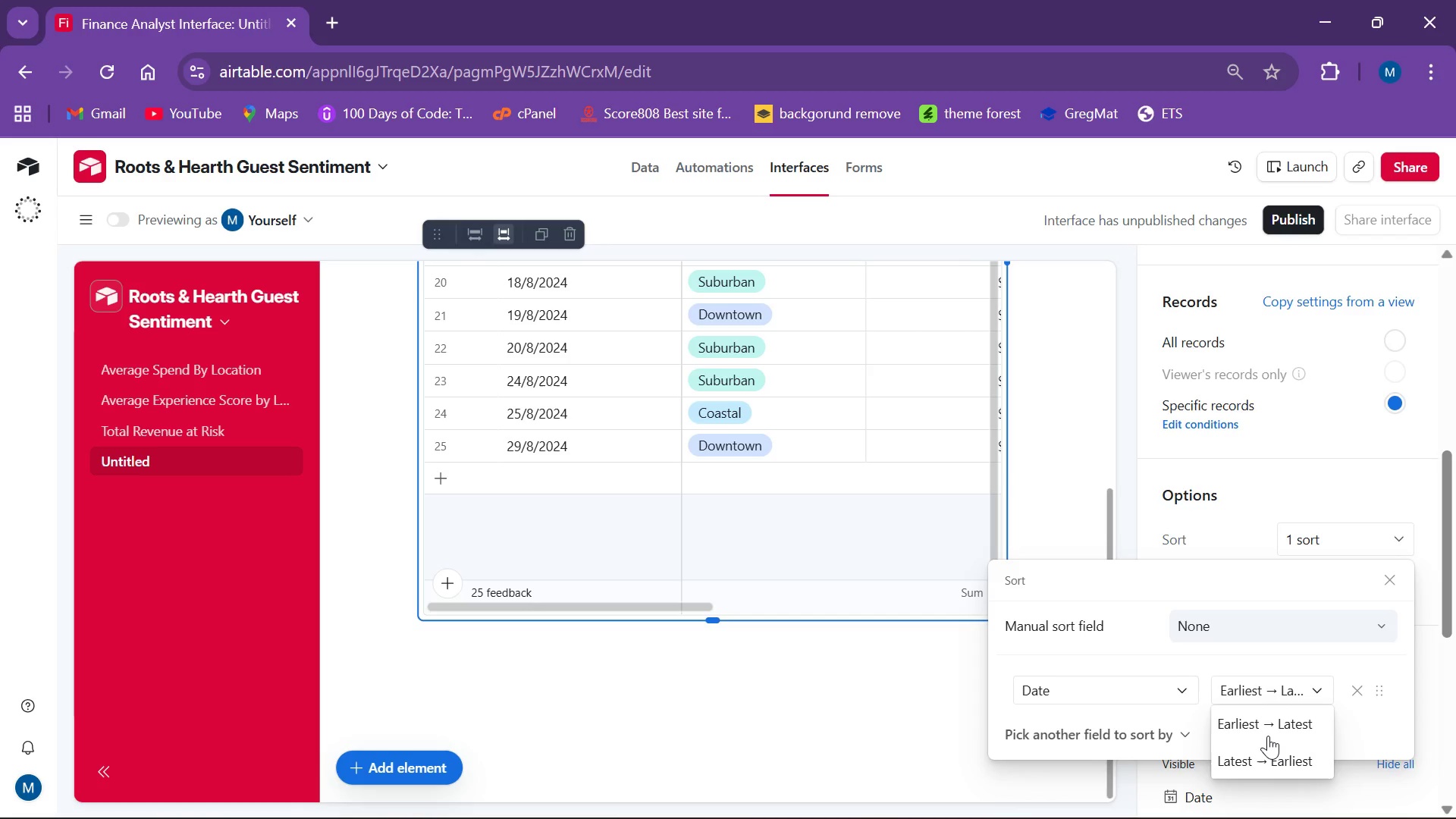 
wait(49.03)
 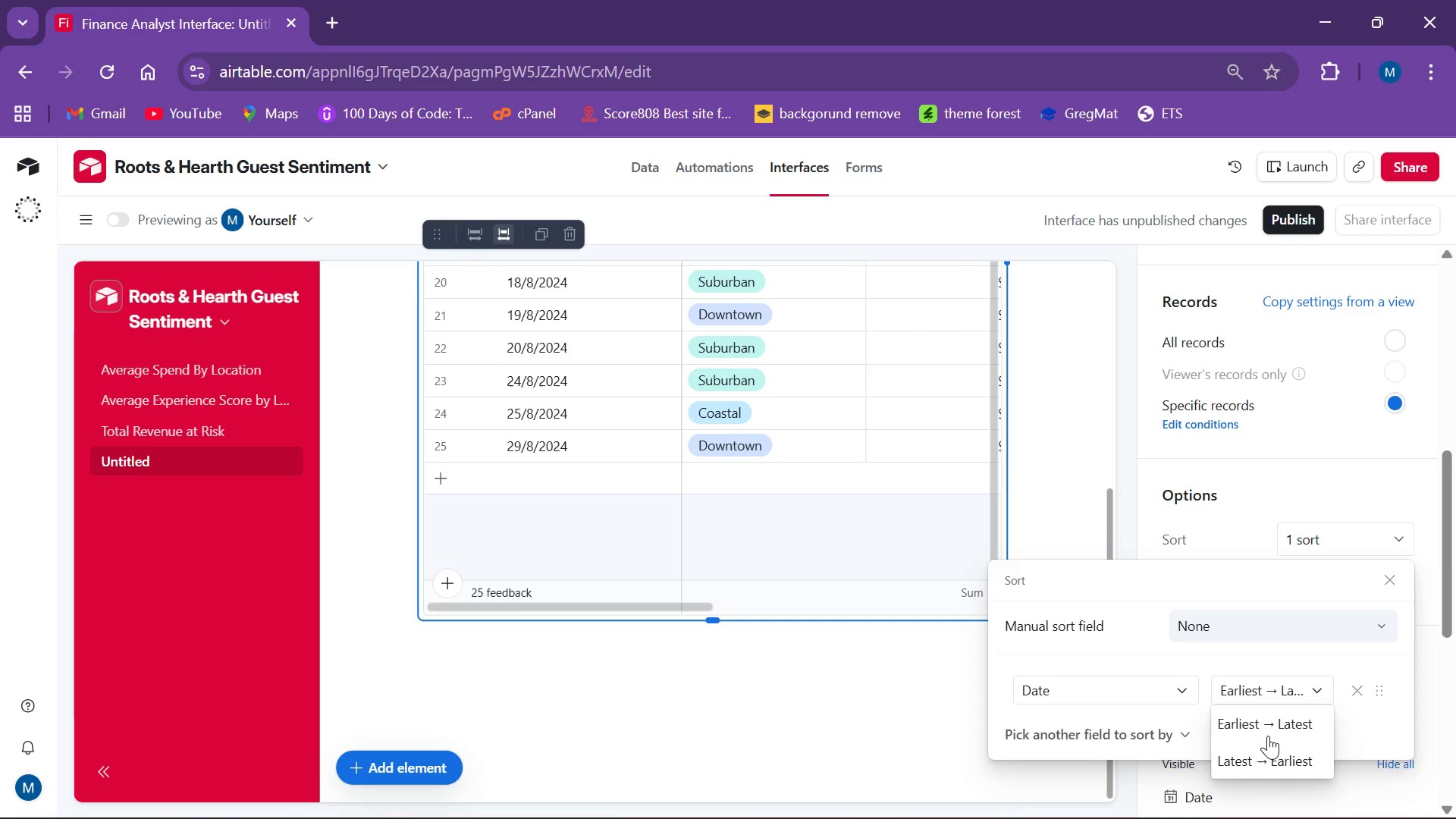 
left_click([1247, 755])
 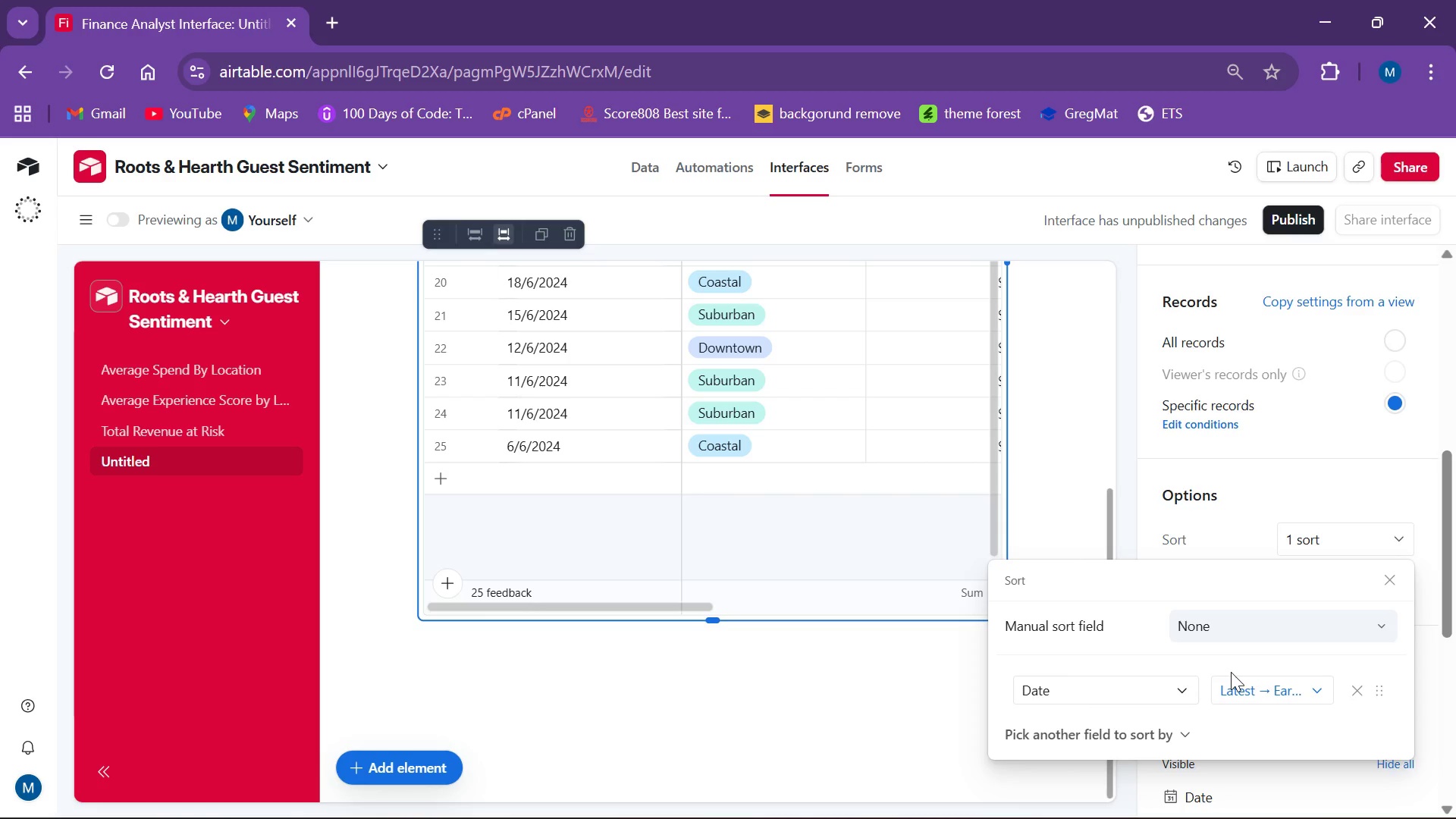 
wait(52.53)
 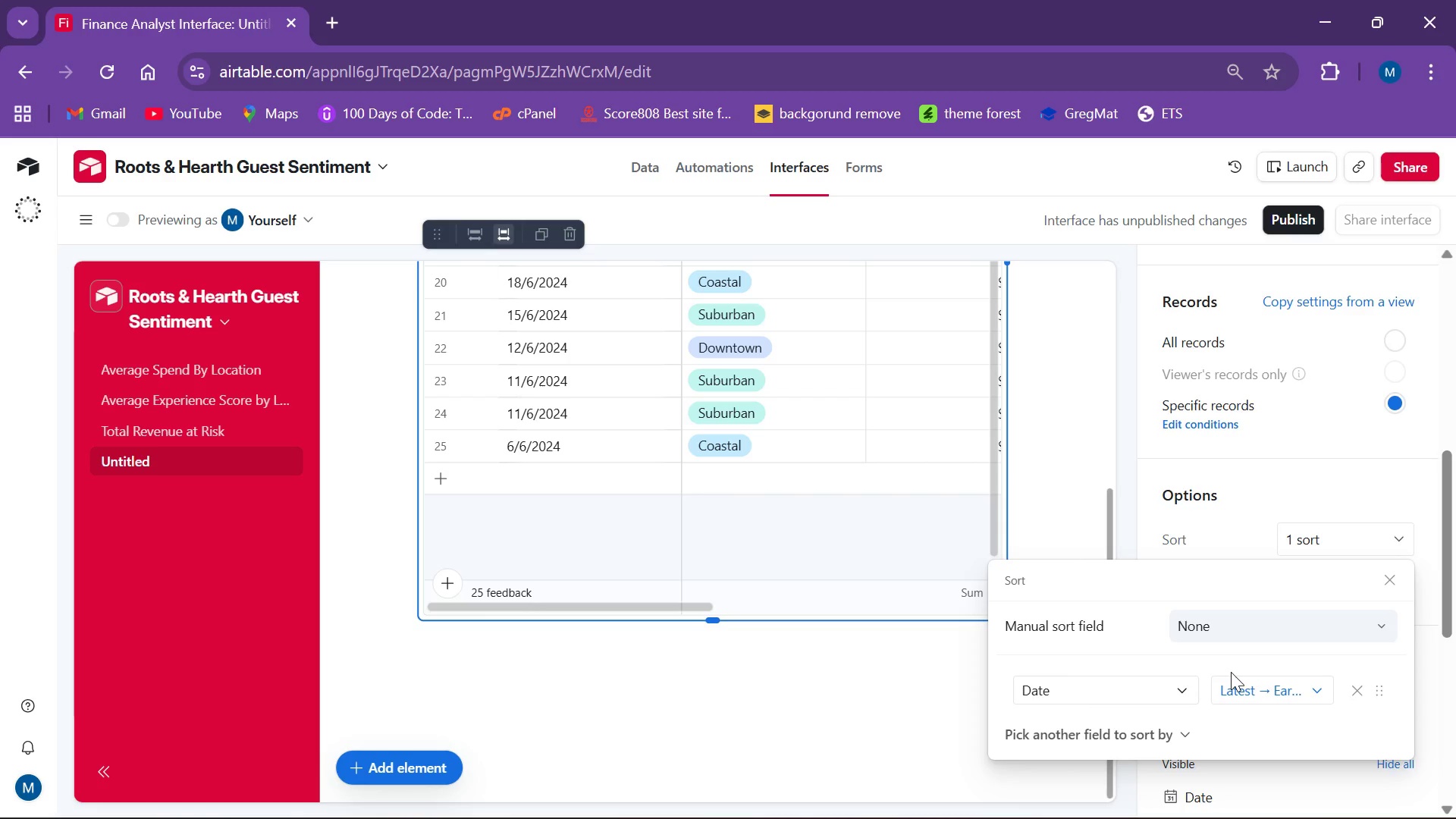 
scroll: coordinate [1268, 660], scroll_direction: down, amount: 2.0
 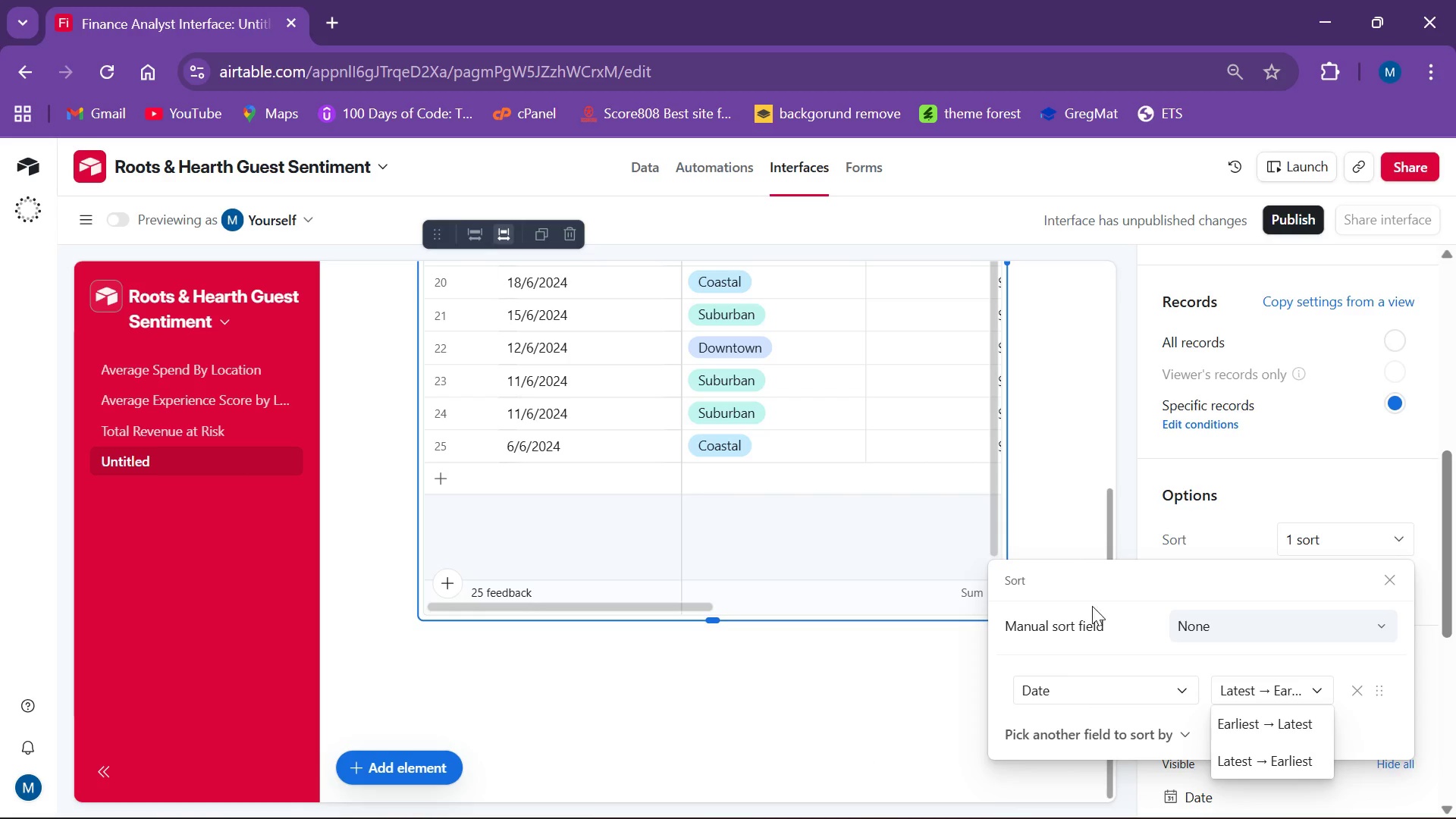 
wait(49.6)
 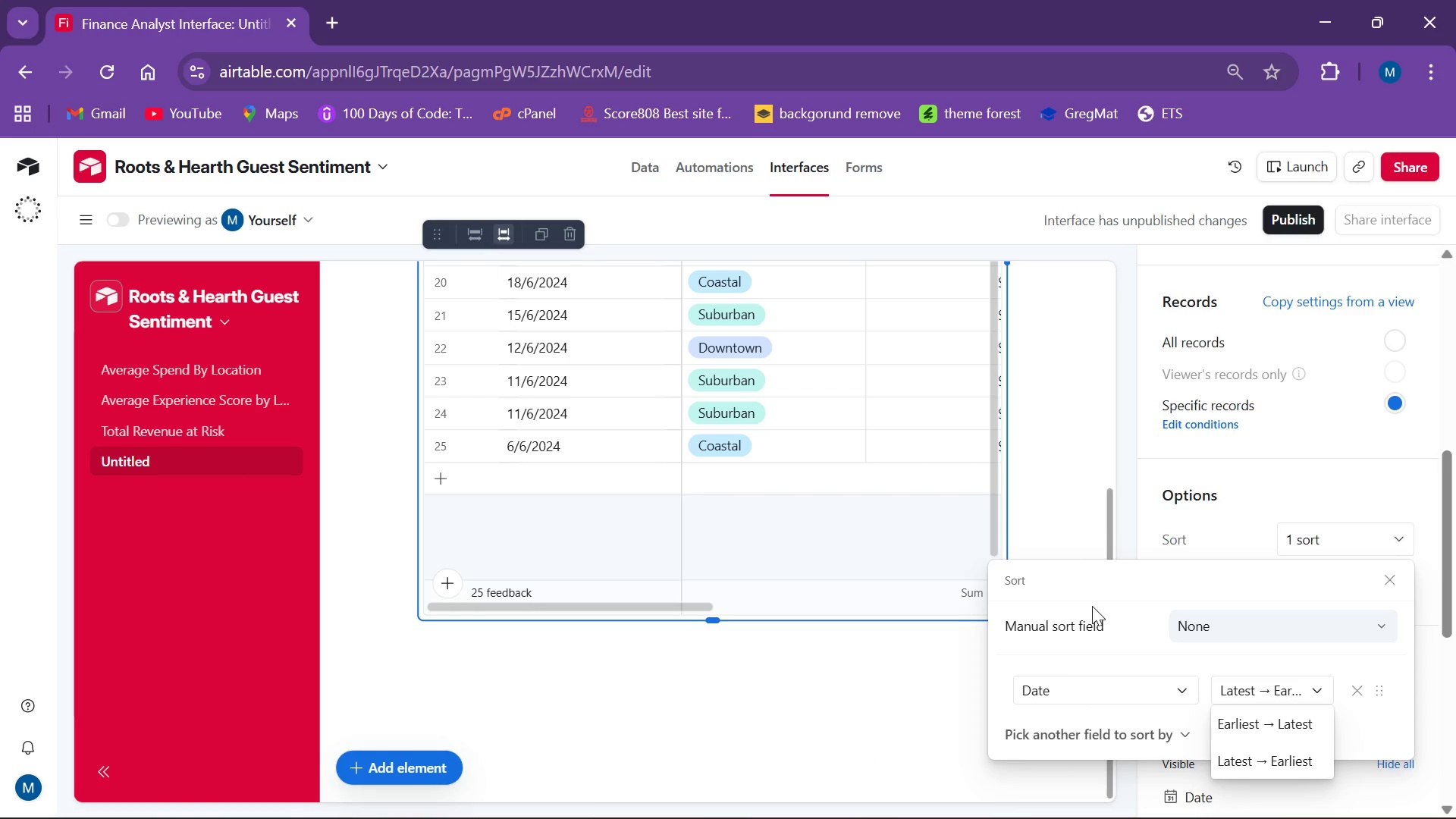 
left_click([1244, 755])
 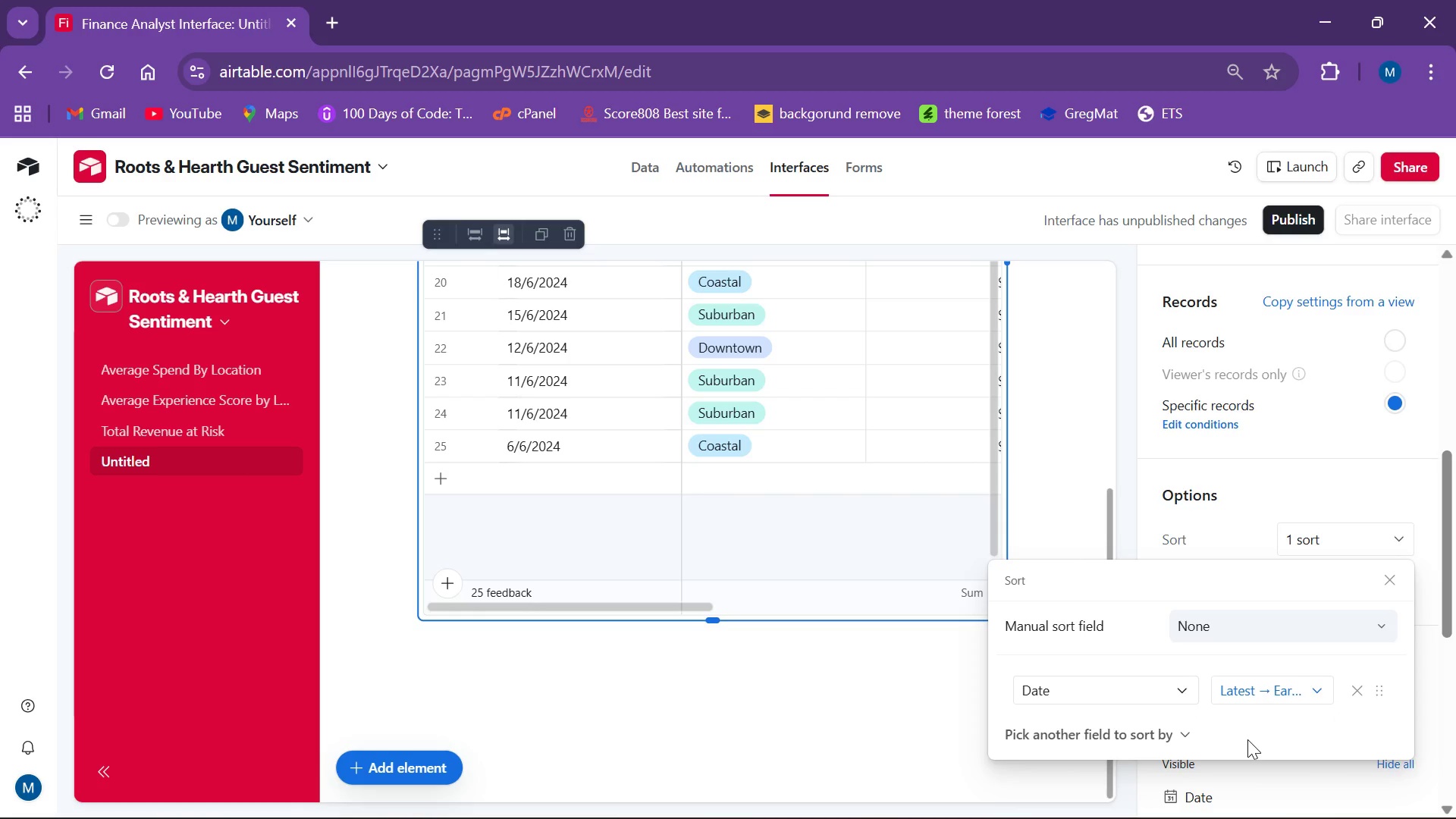 
wait(7.84)
 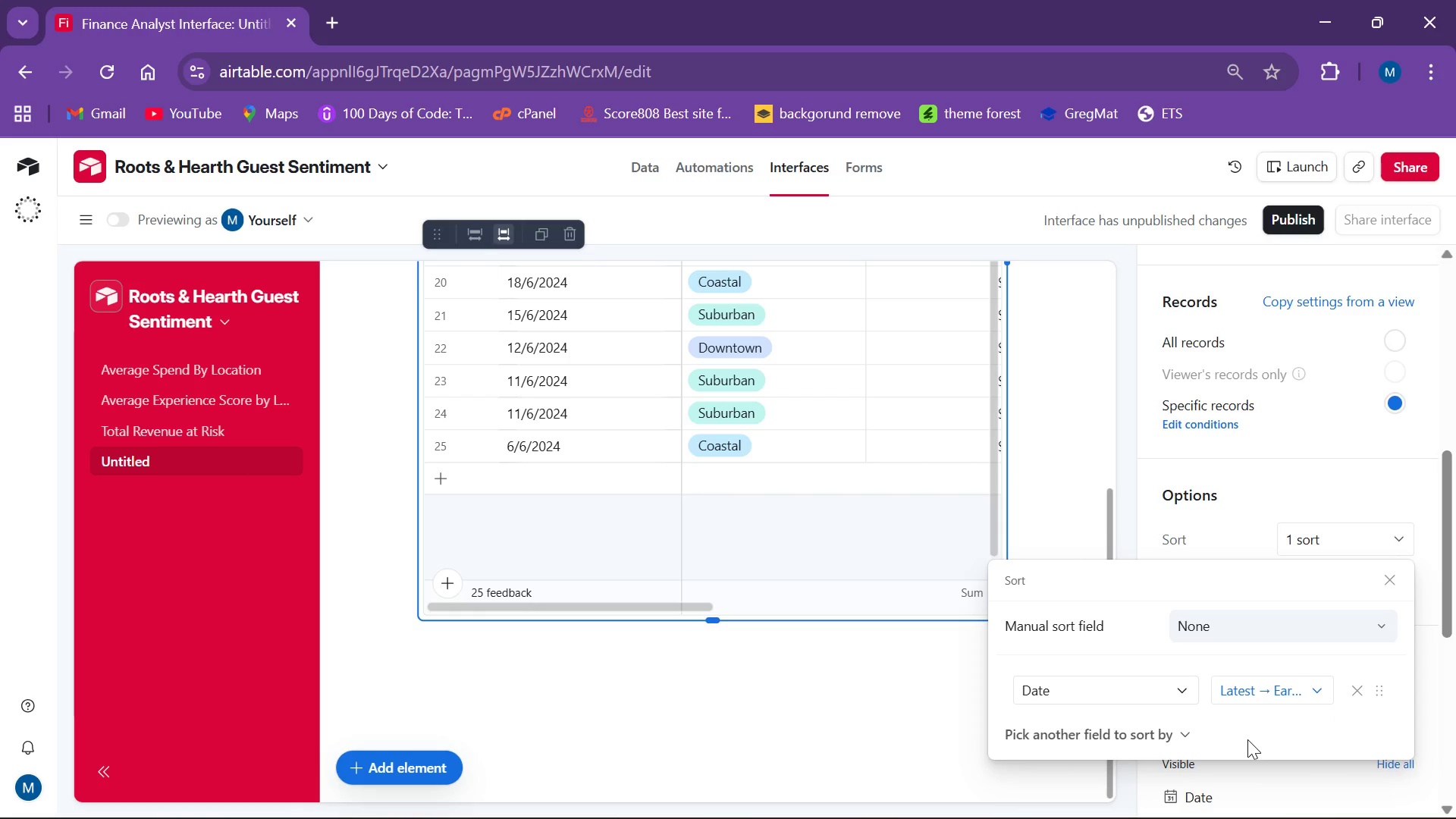 
left_click([906, 697])
 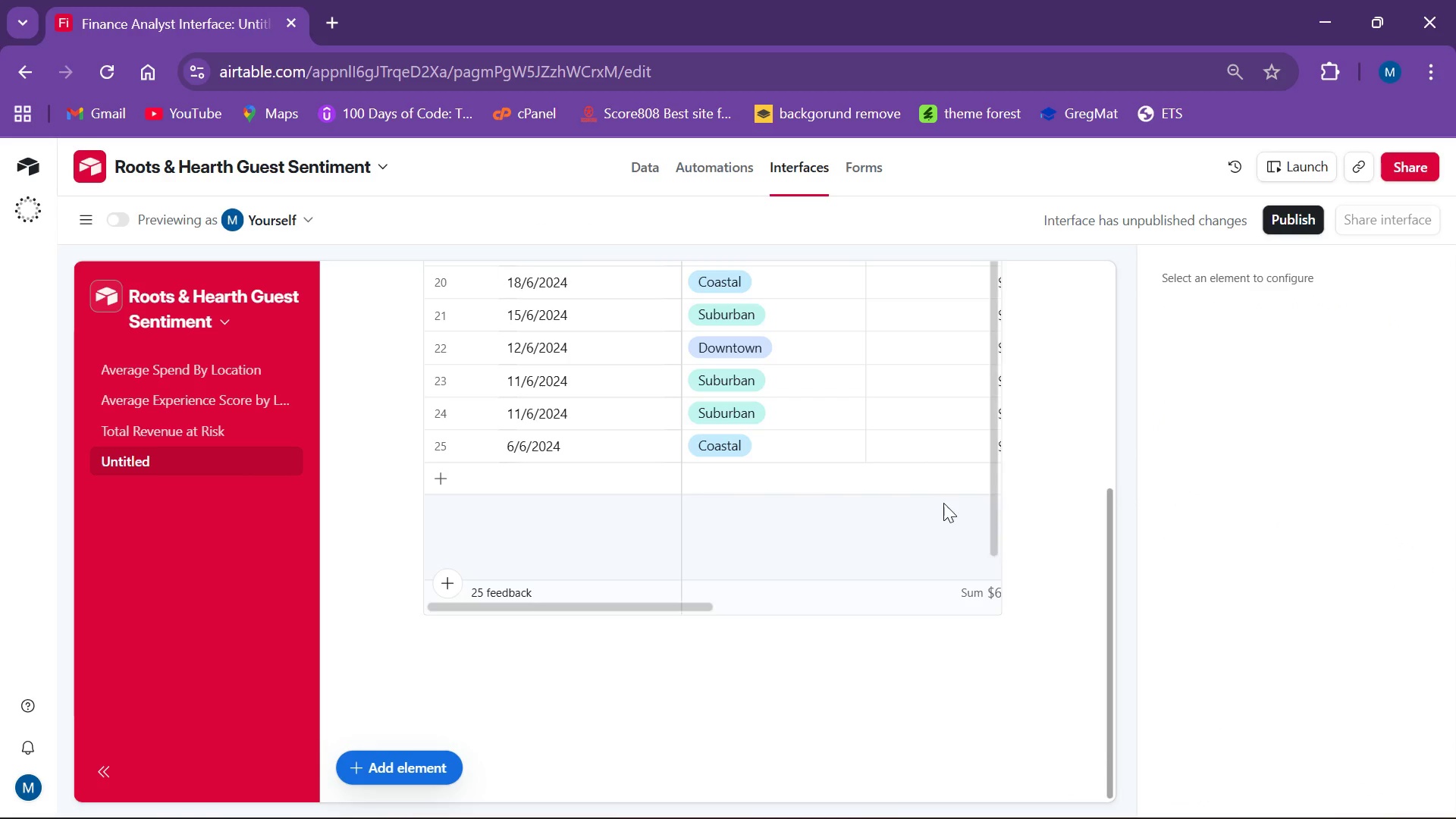 
left_click([803, 490])
 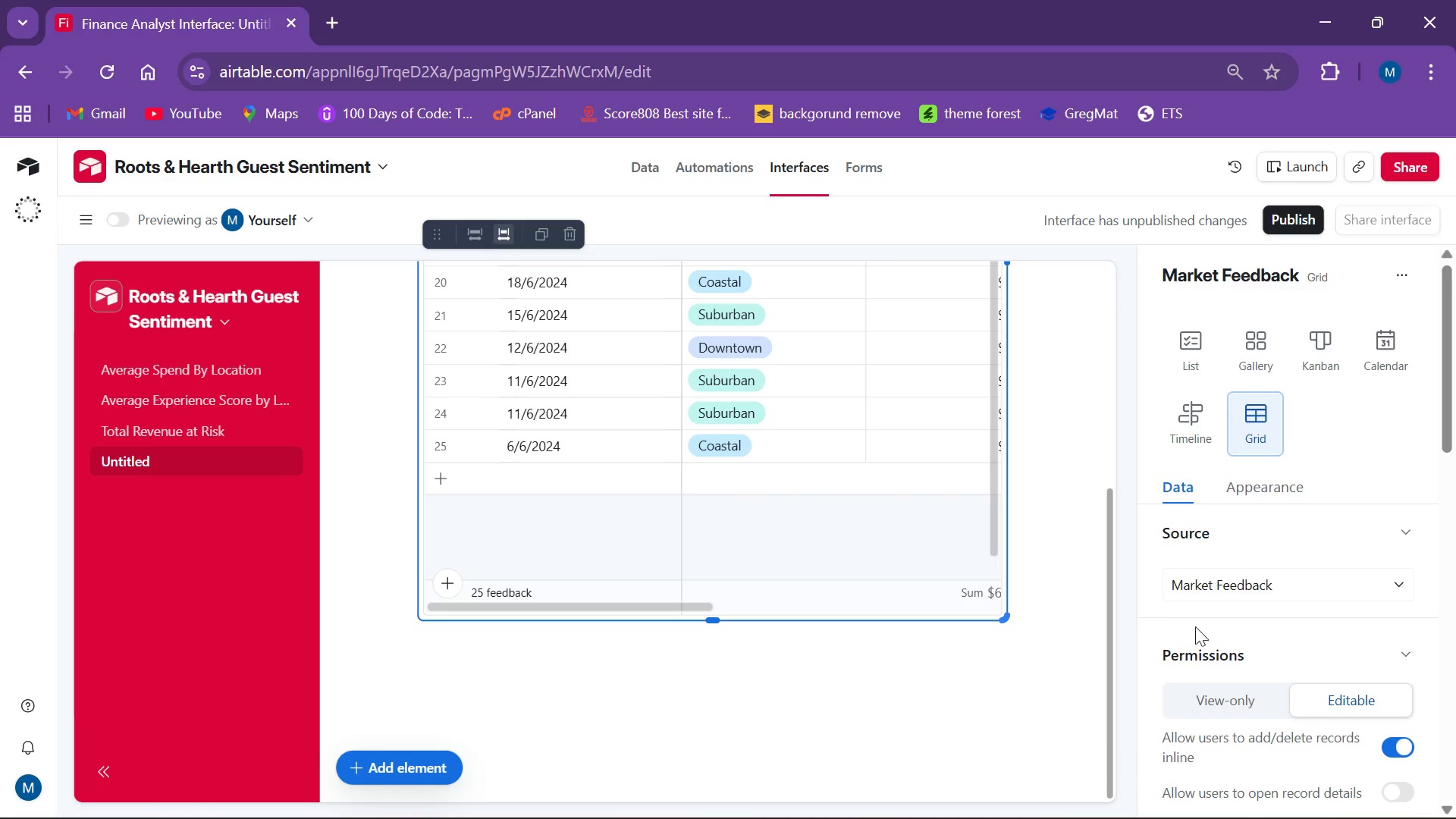 
scroll: coordinate [1210, 623], scroll_direction: down, amount: 4.0
 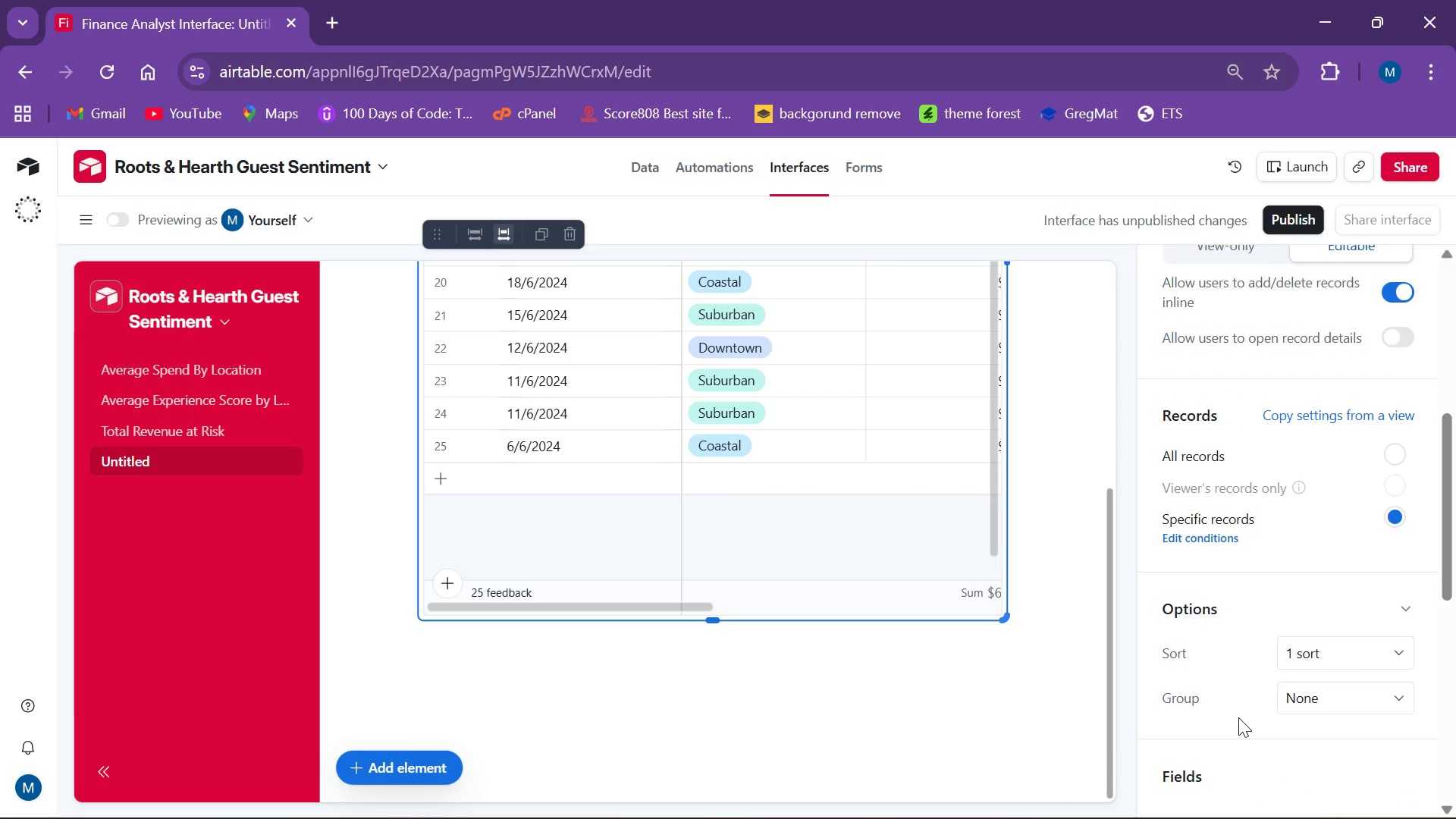 
wait(6.87)
 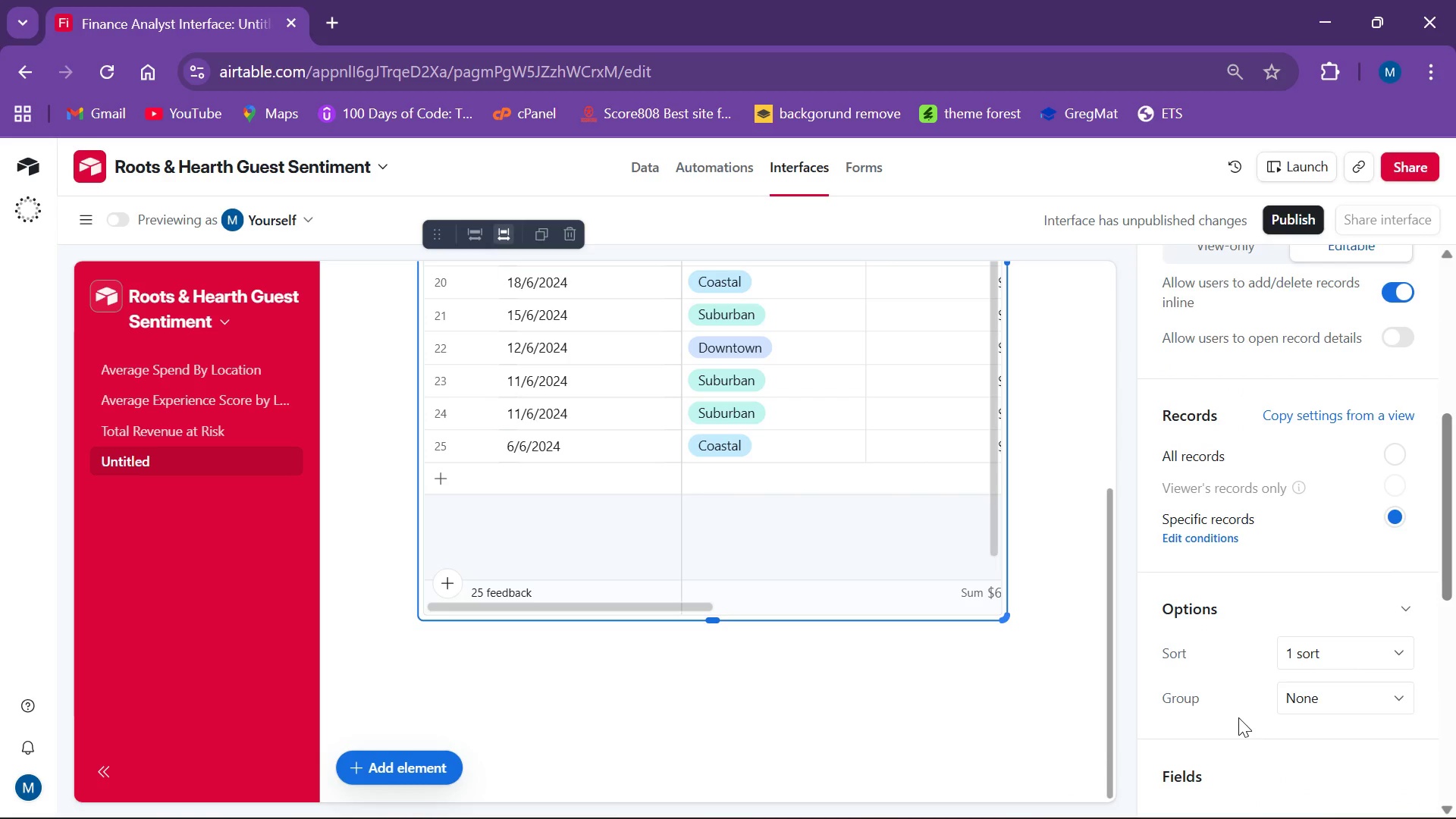 
left_click([136, 458])
 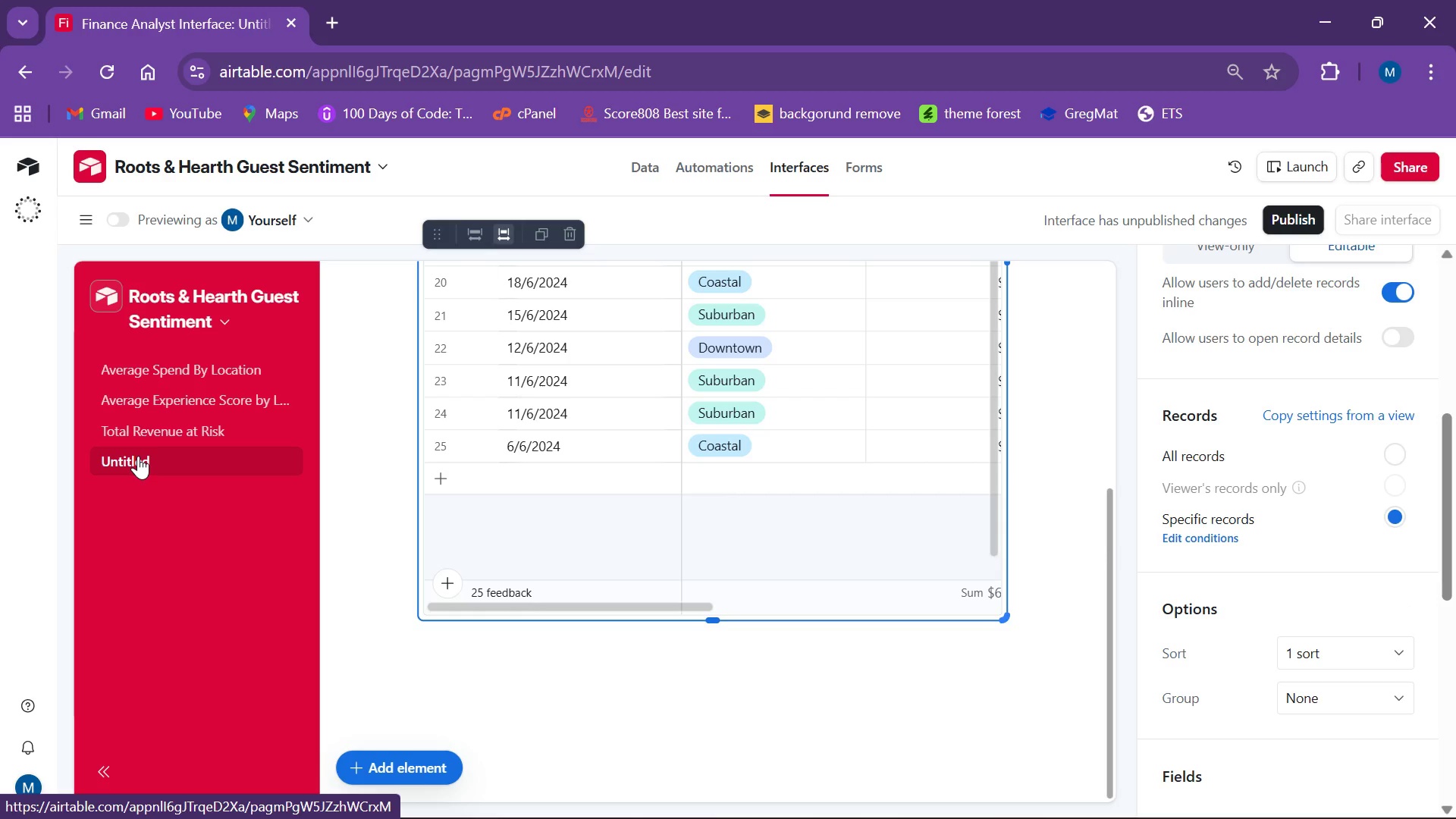 
left_click([138, 456])
 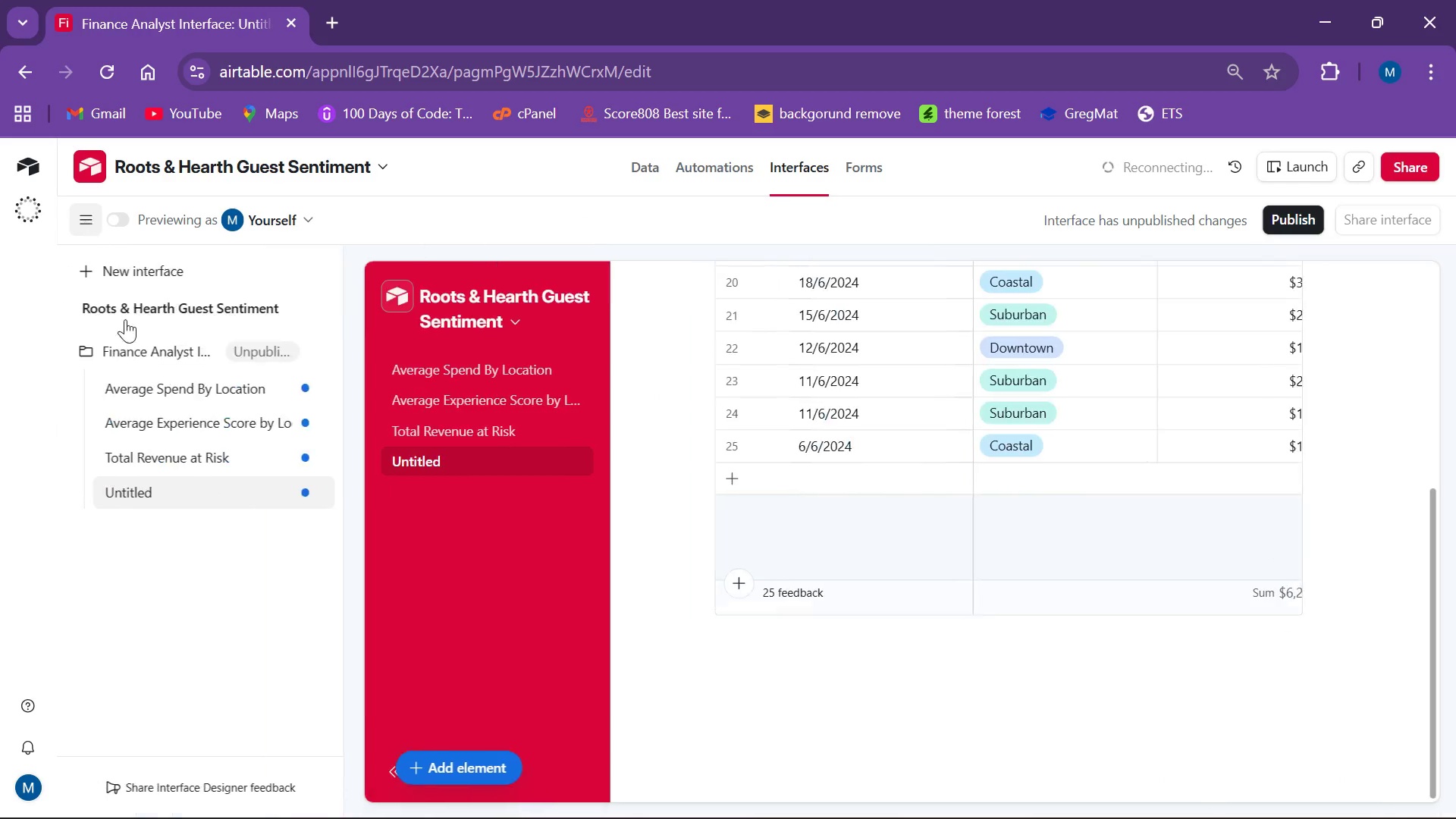 
left_click([145, 489])
 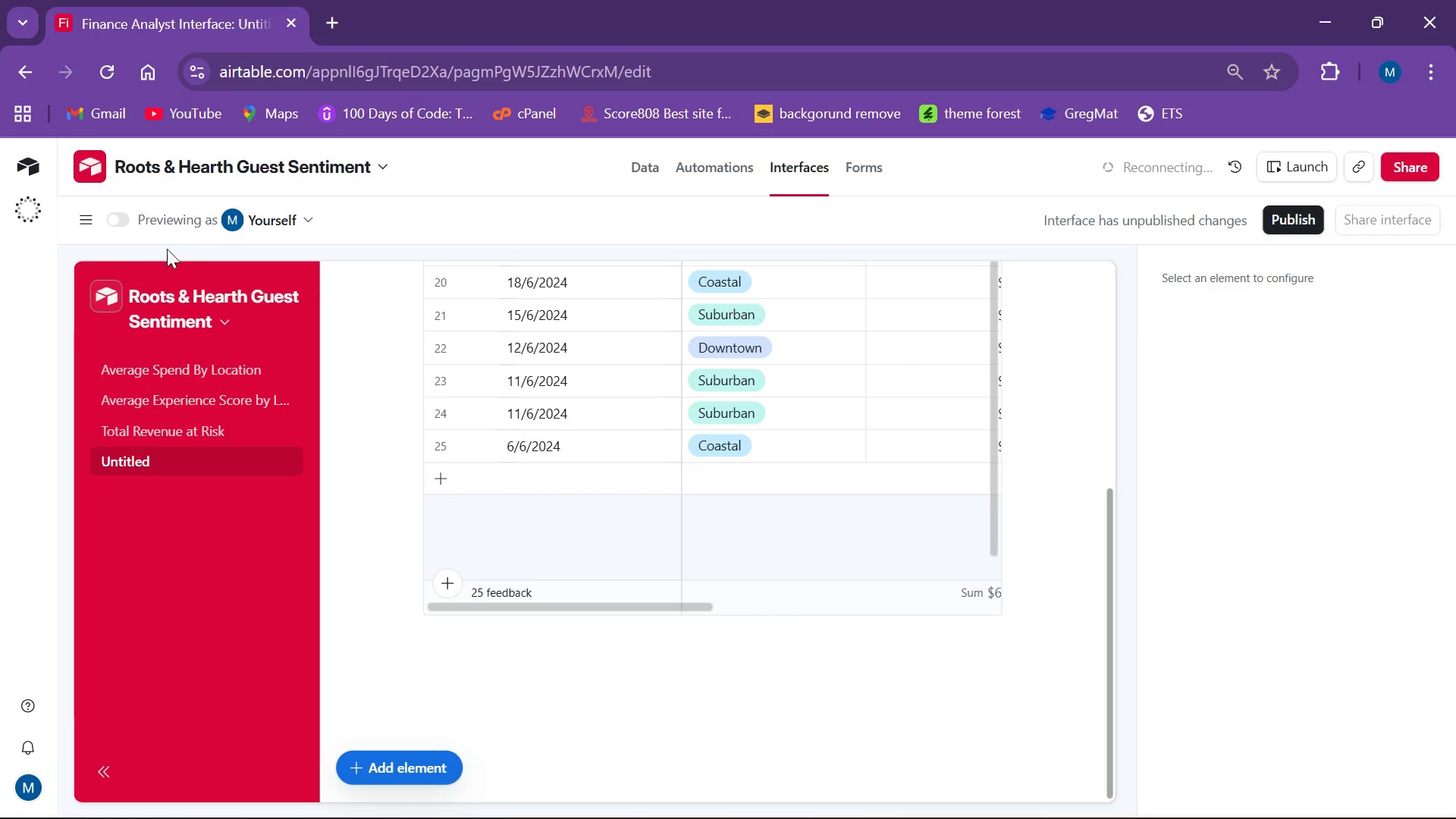 
left_click([93, 227])
 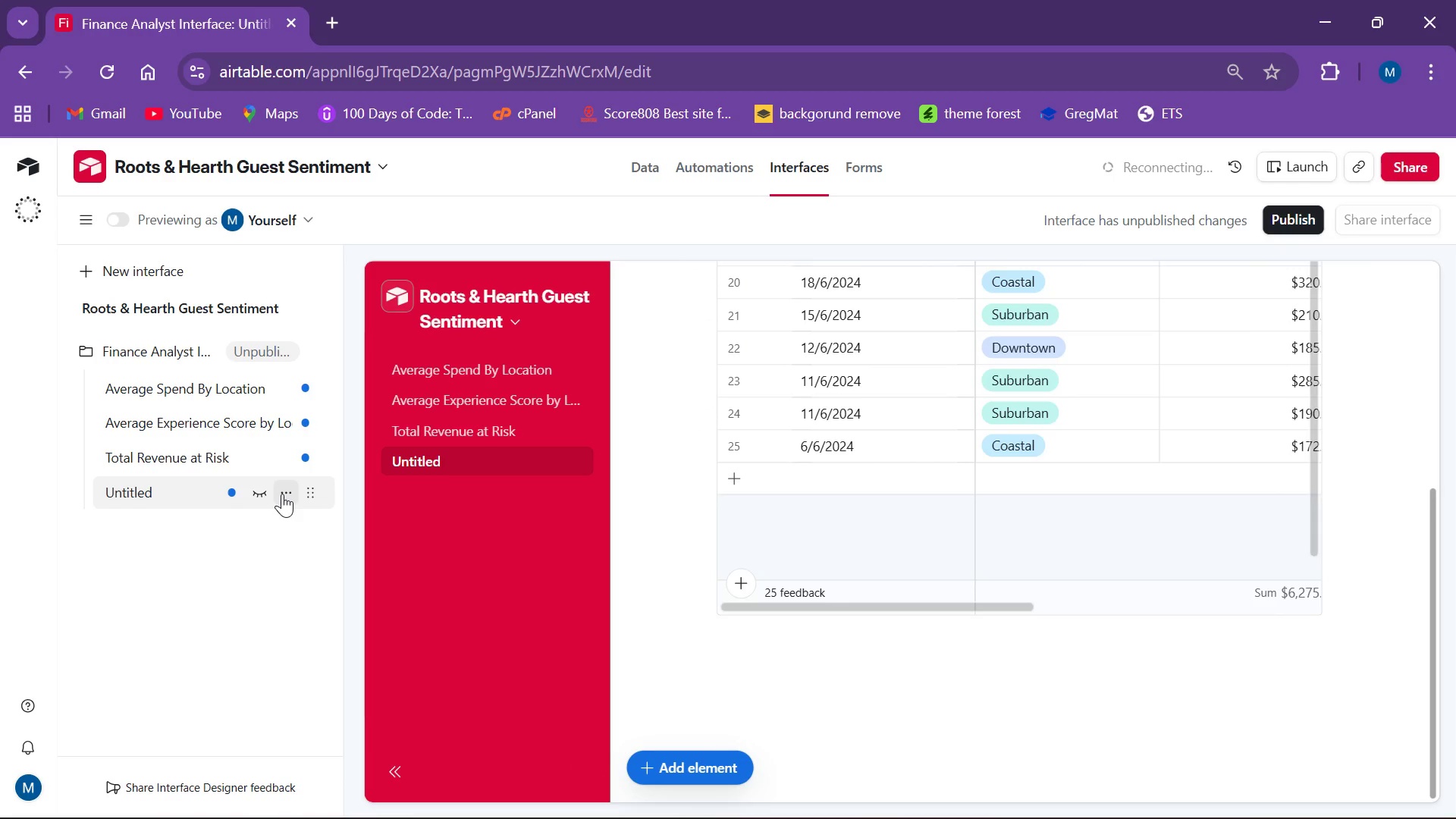 
left_click([282, 494])
 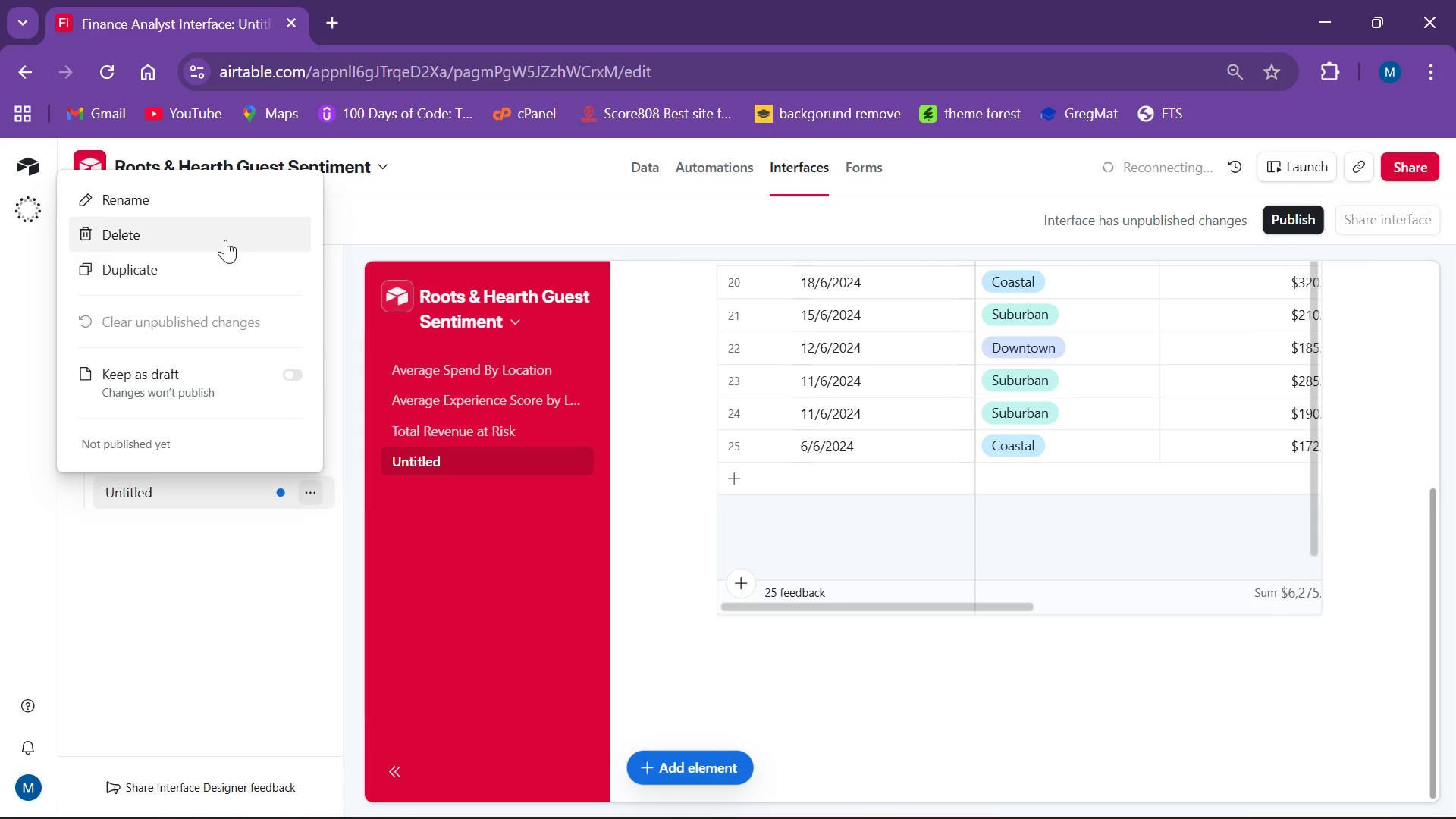 
left_click([228, 206])
 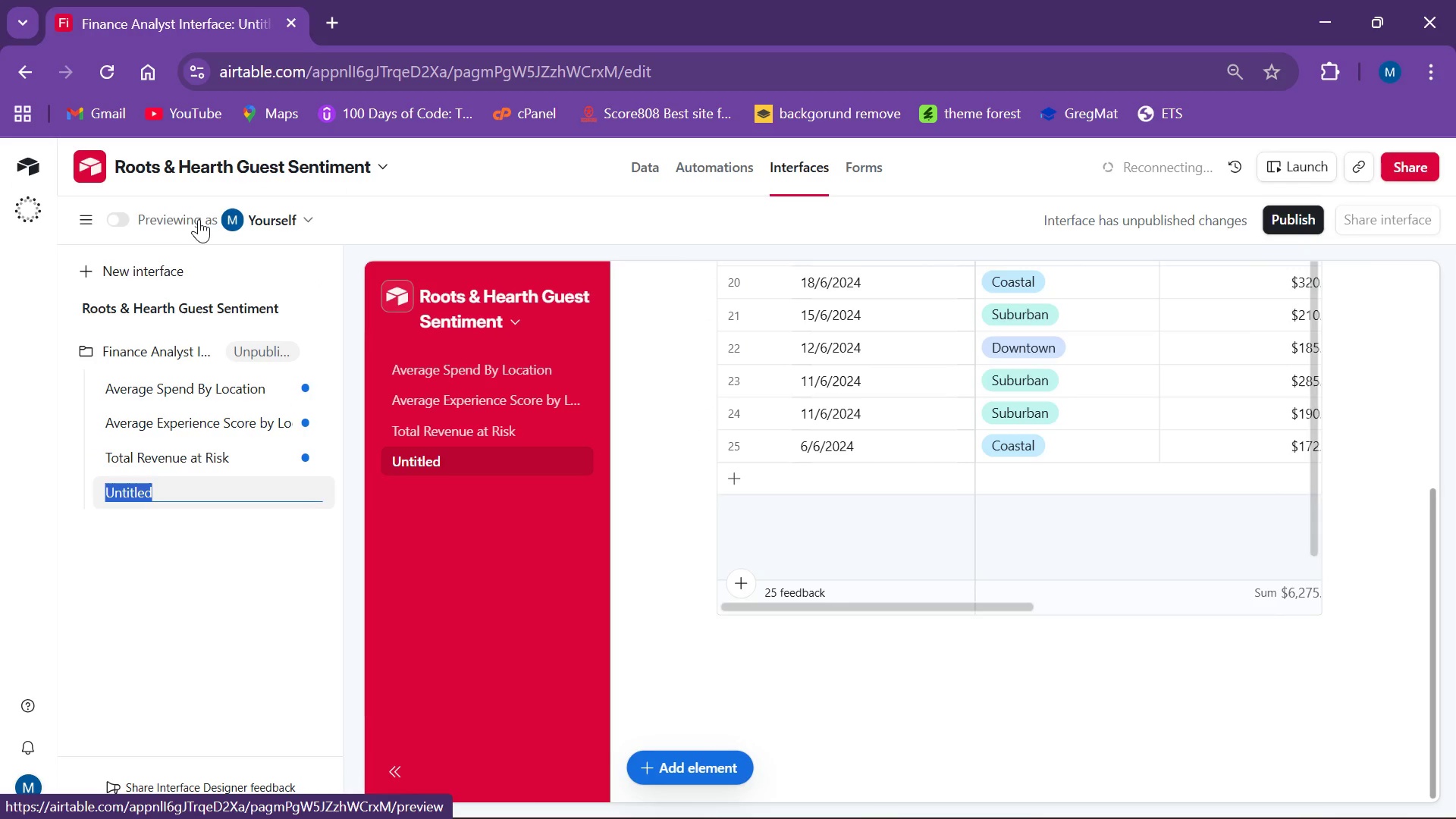 
type(Negatin)
key(Backspace)
type(ve Premiere Guest Comments)
 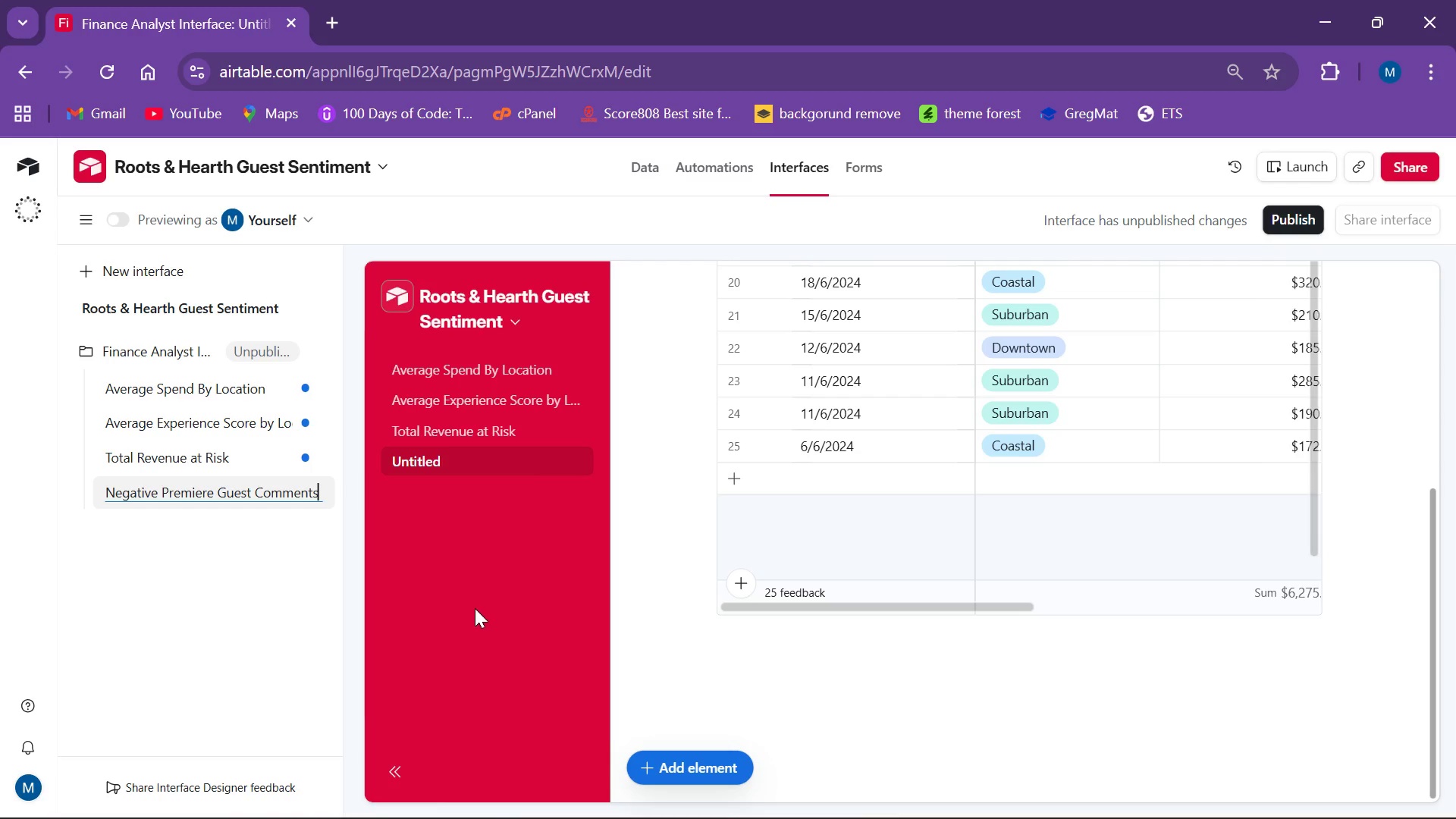 
left_click([465, 463])
 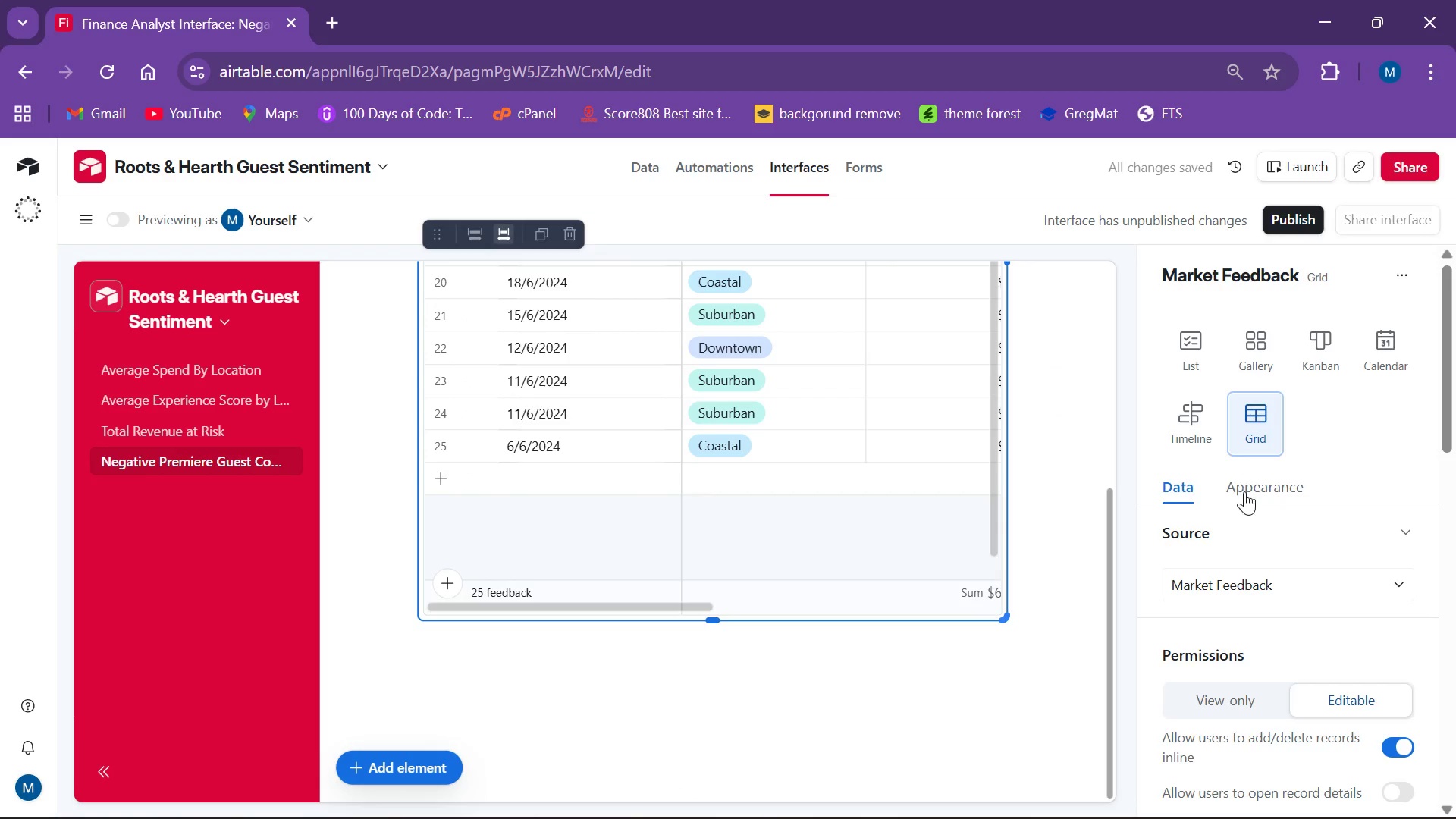 
left_click([1275, 482])
 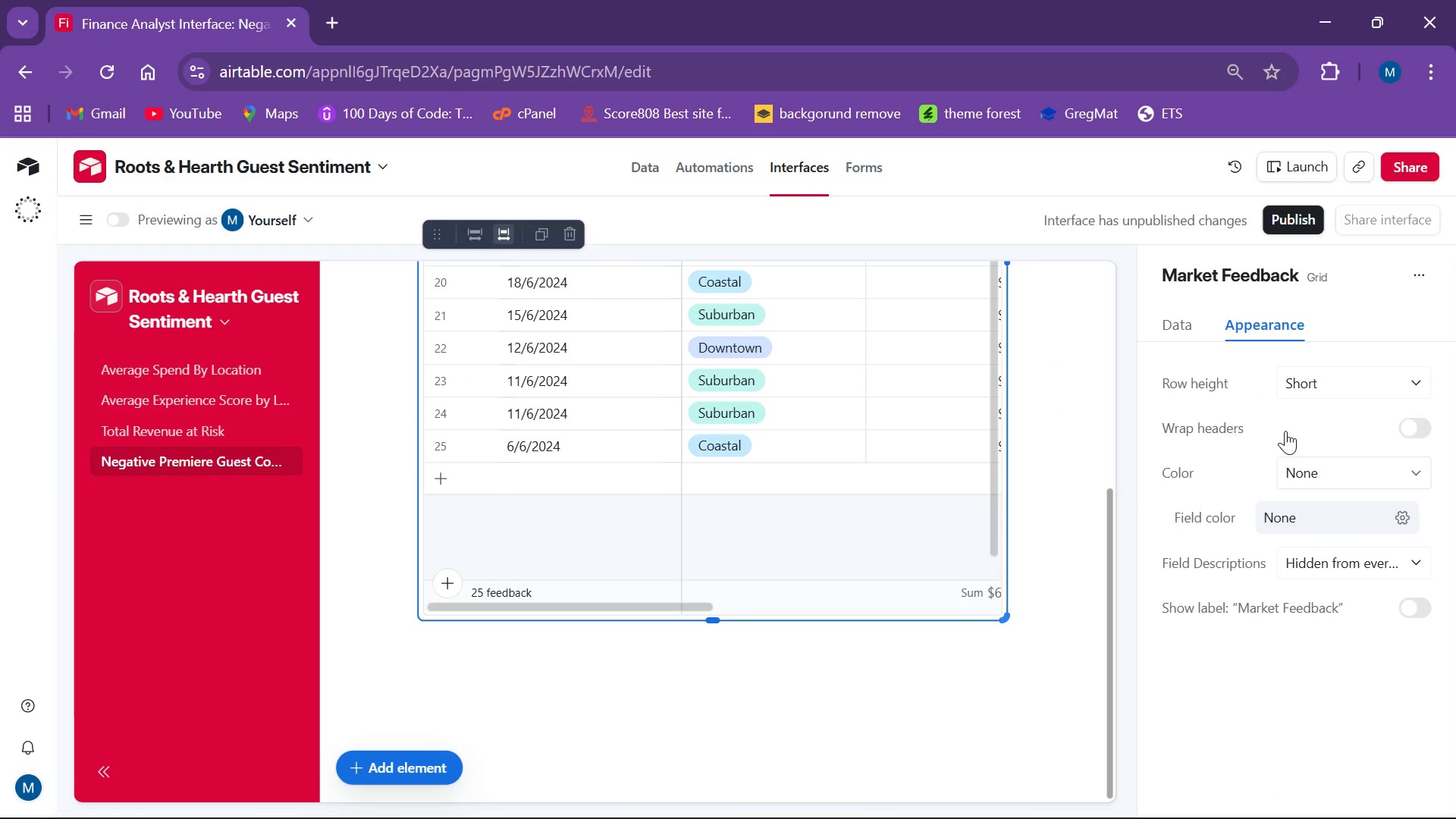 
left_click([1415, 427])
 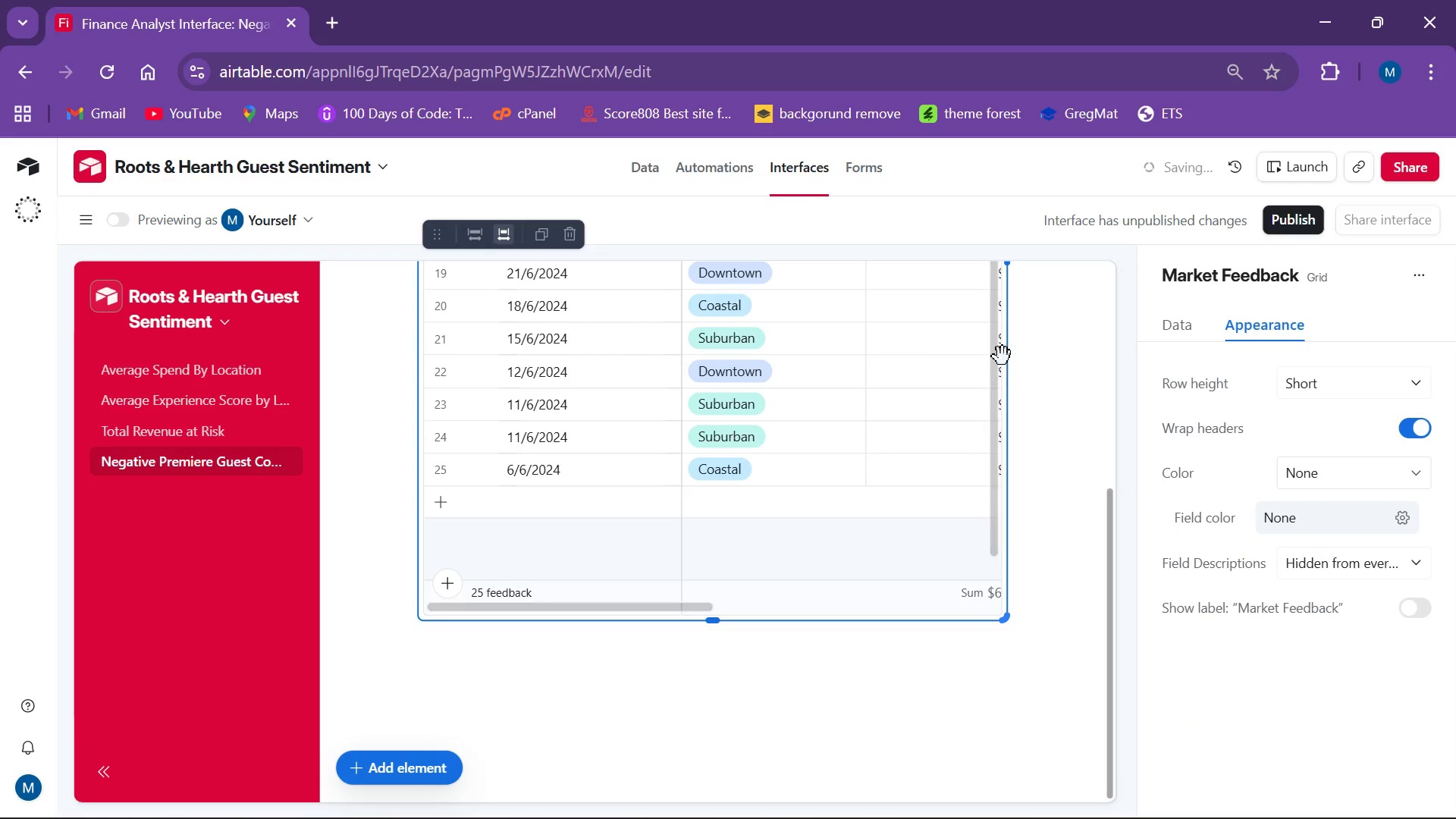 
left_click_drag(start_coordinate=[994, 365], to_coordinate=[1007, 114])
 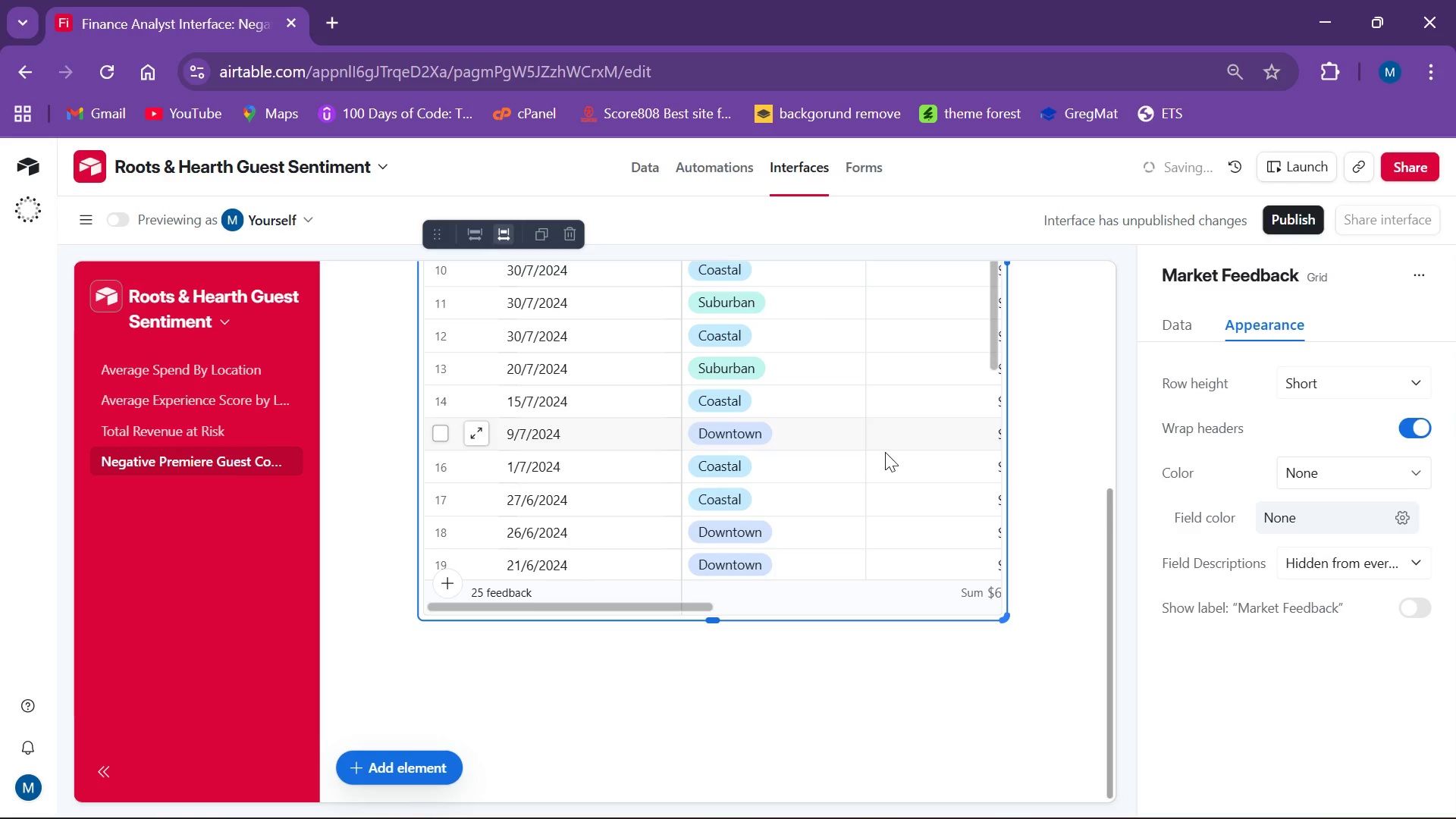 
scroll: coordinate [877, 455], scroll_direction: up, amount: 7.0
 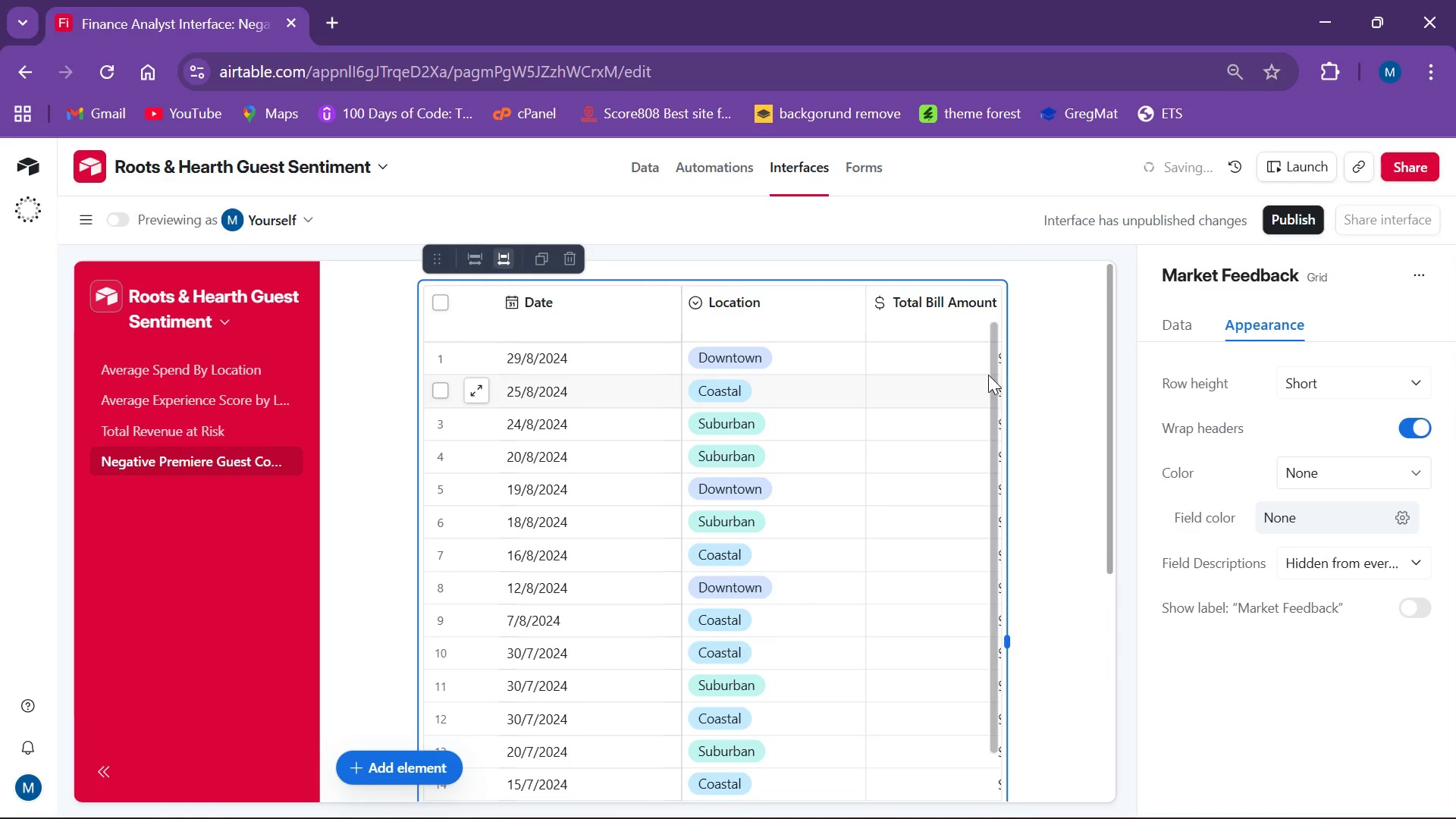 
left_click_drag(start_coordinate=[994, 366], to_coordinate=[1009, 334])
 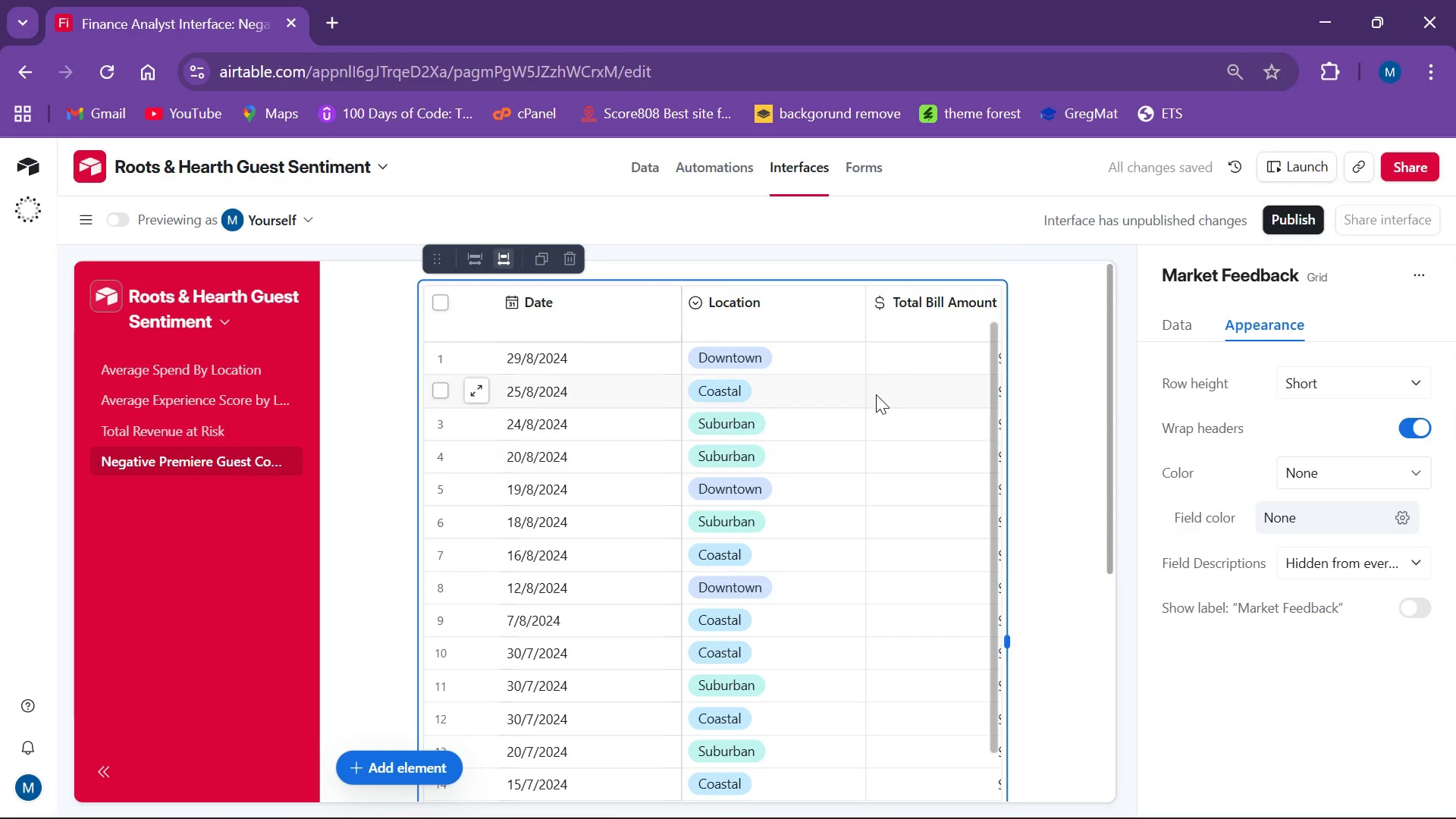 
scroll: coordinate [775, 761], scroll_direction: down, amount: 5.0
 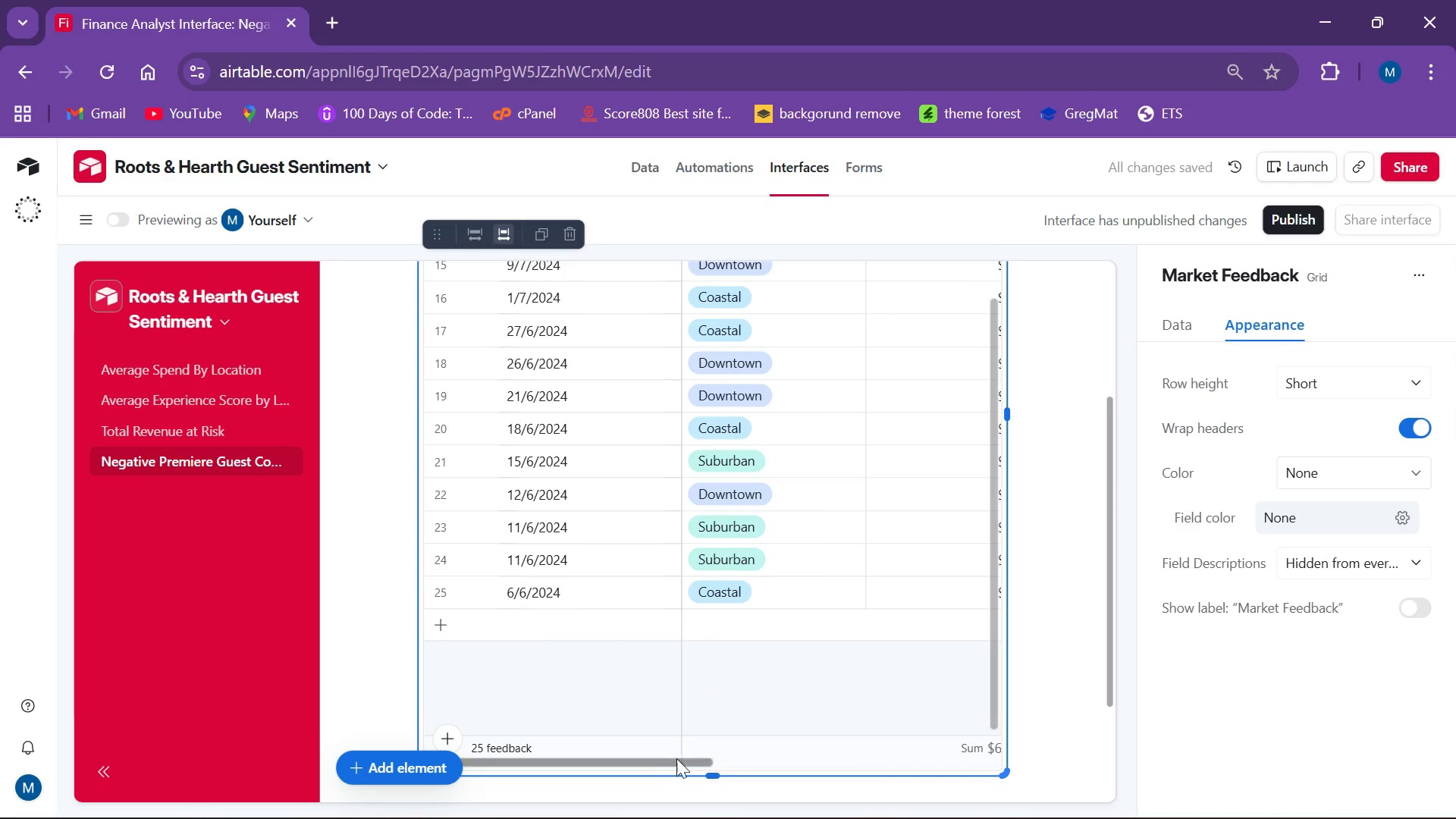 
left_click_drag(start_coordinate=[670, 761], to_coordinate=[918, 755])
 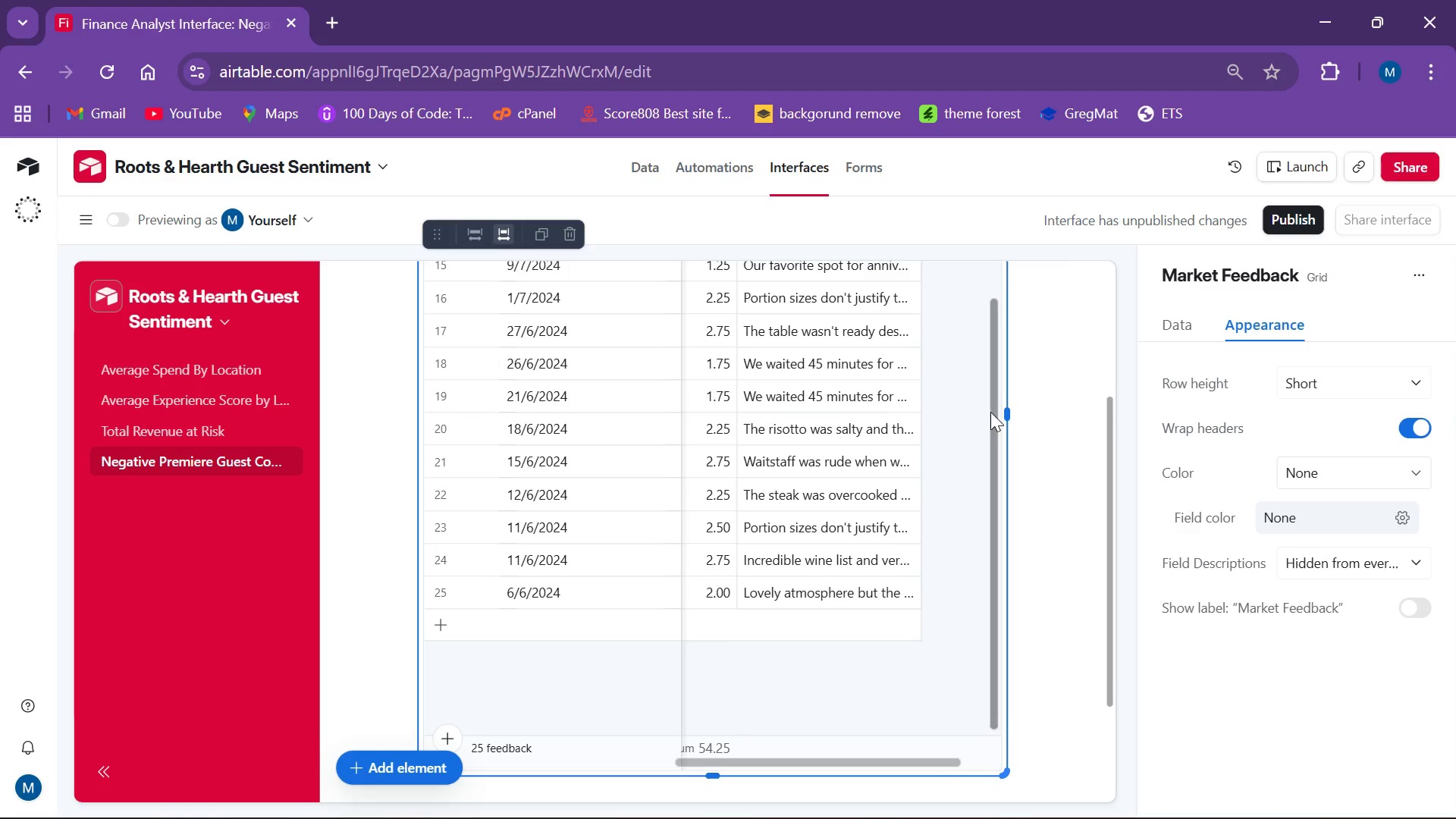 
left_click_drag(start_coordinate=[992, 410], to_coordinate=[1028, 142])
 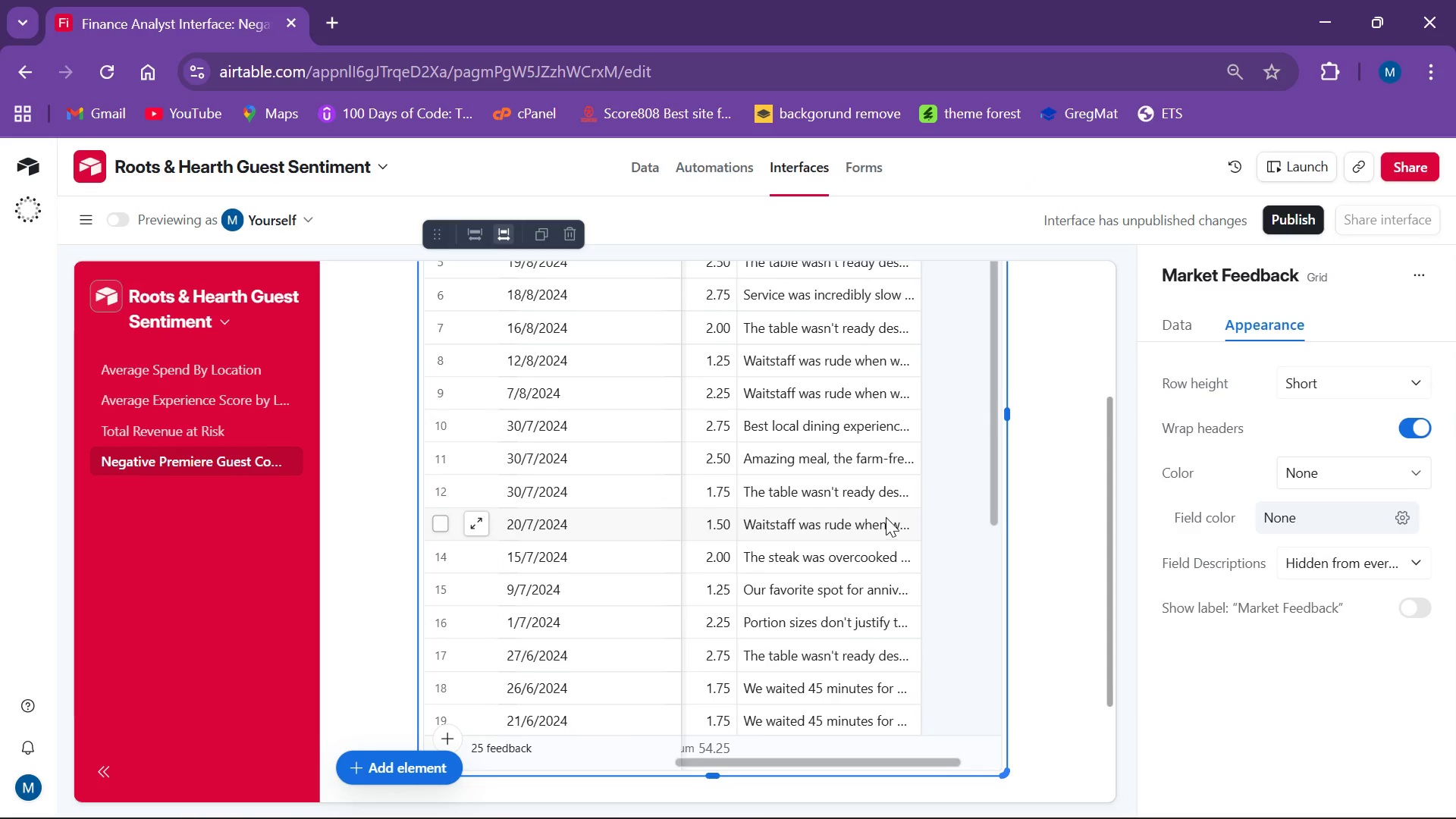 
scroll: coordinate [886, 517], scroll_direction: up, amount: 4.0
 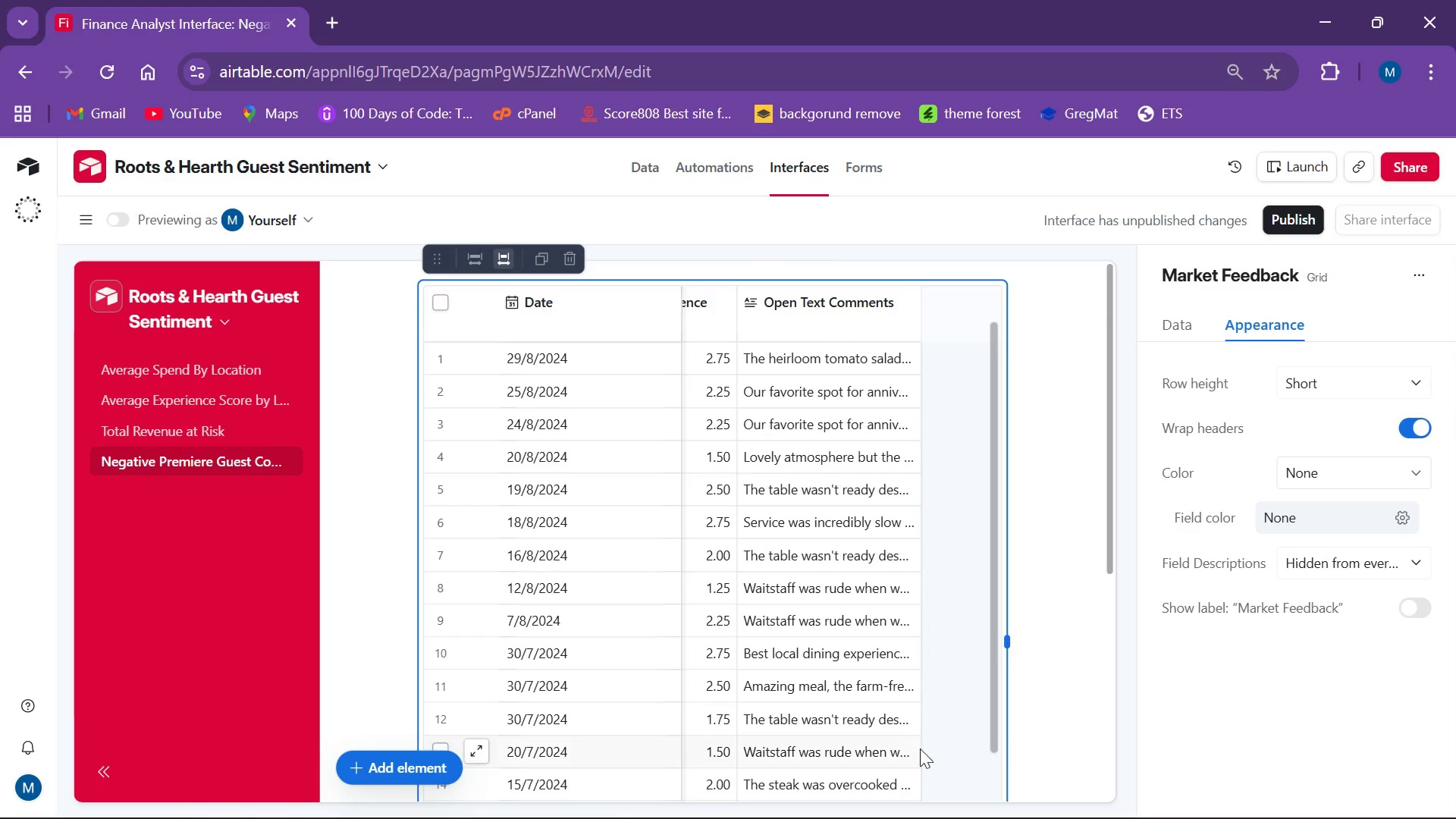 
scroll: coordinate [886, 724], scroll_direction: down, amount: 2.0